 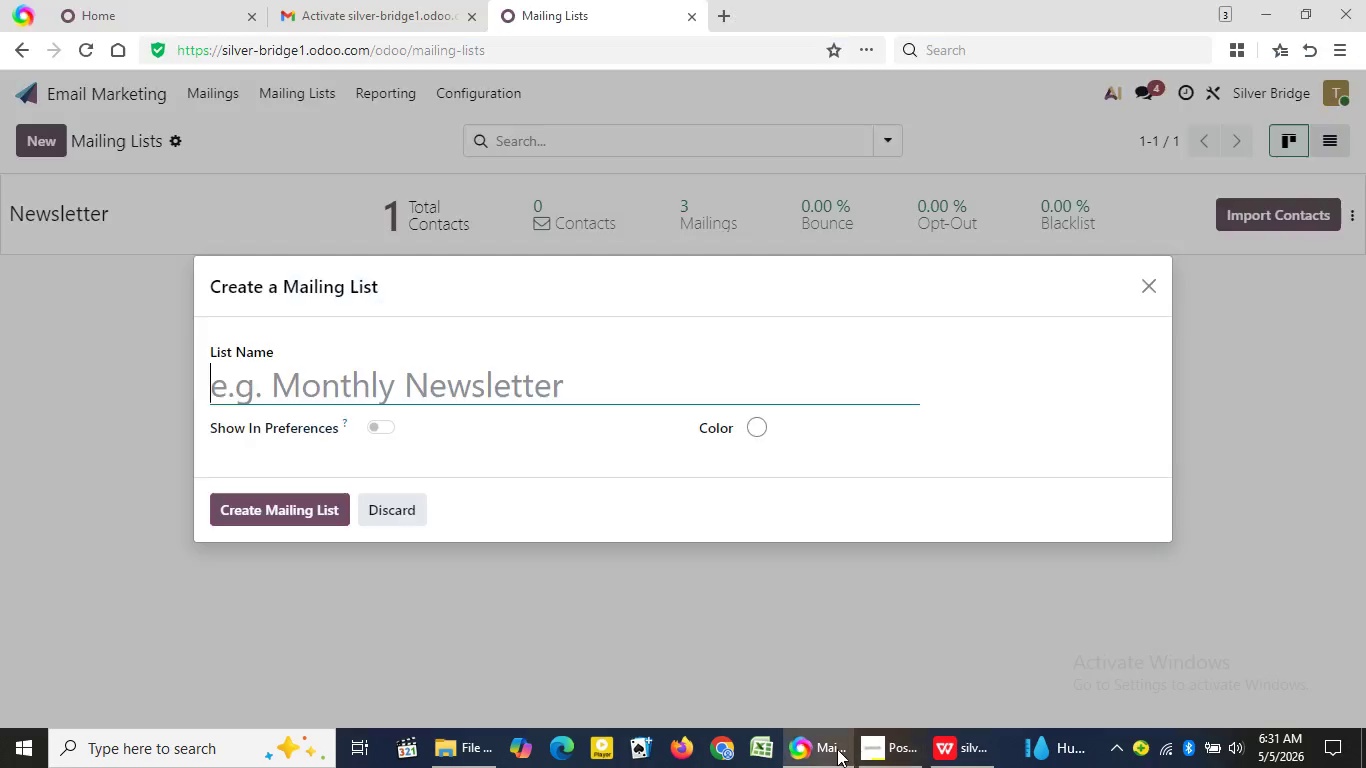 
key(Control+V)
 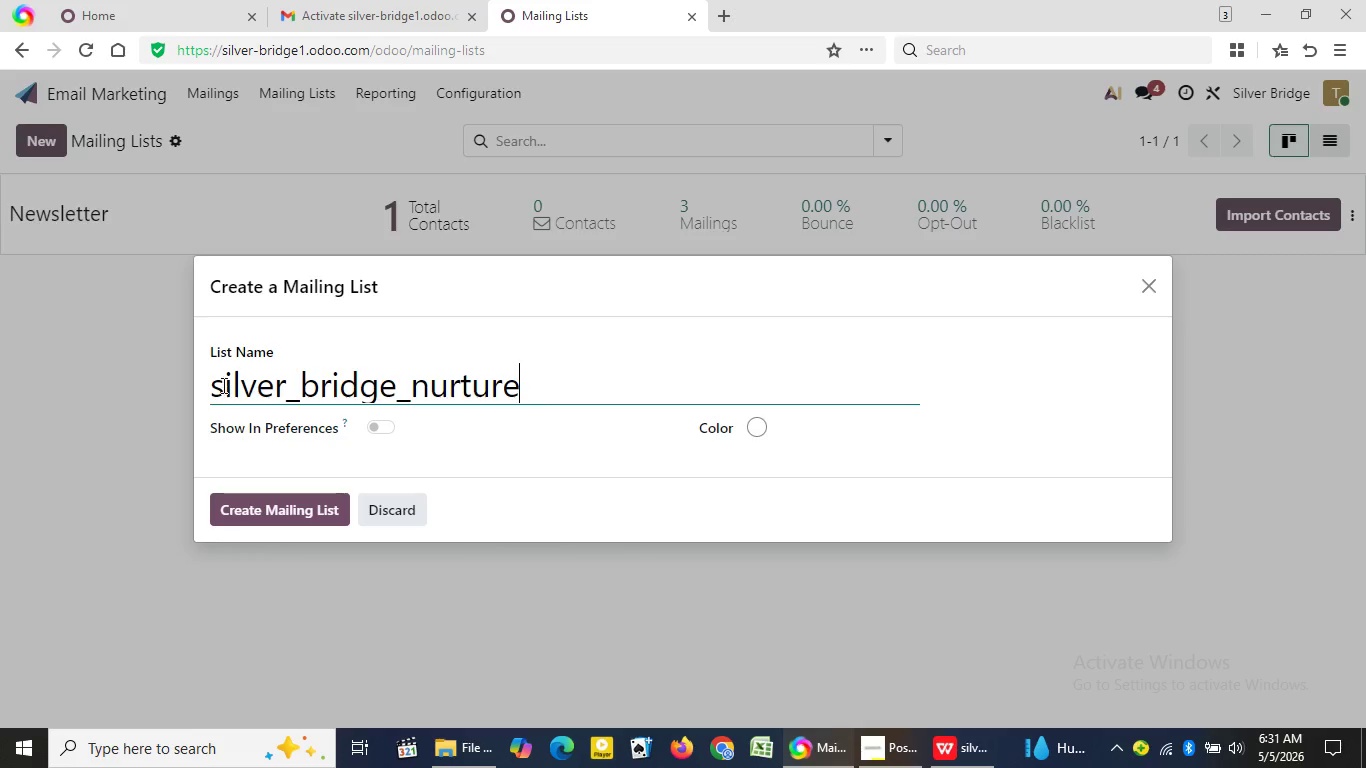 
left_click([222, 384])
 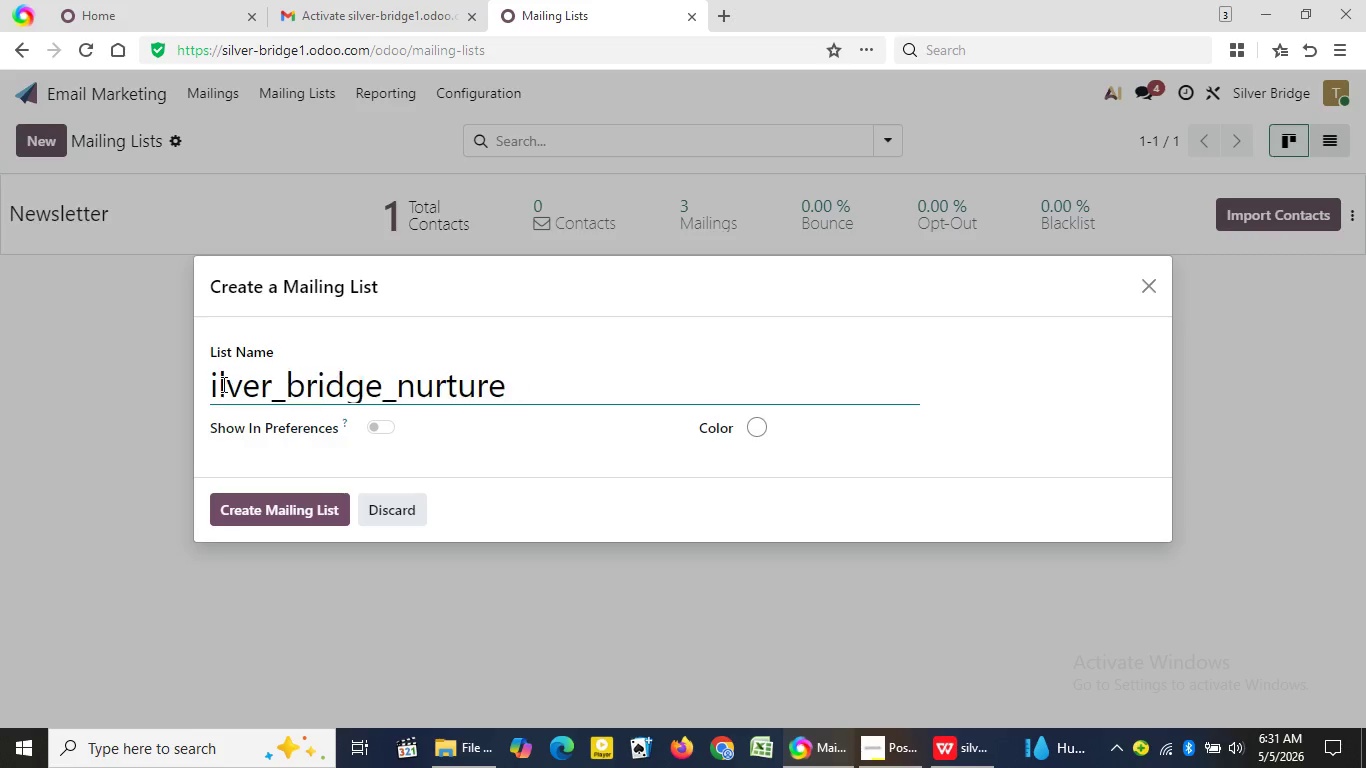 
key(Backspace)
 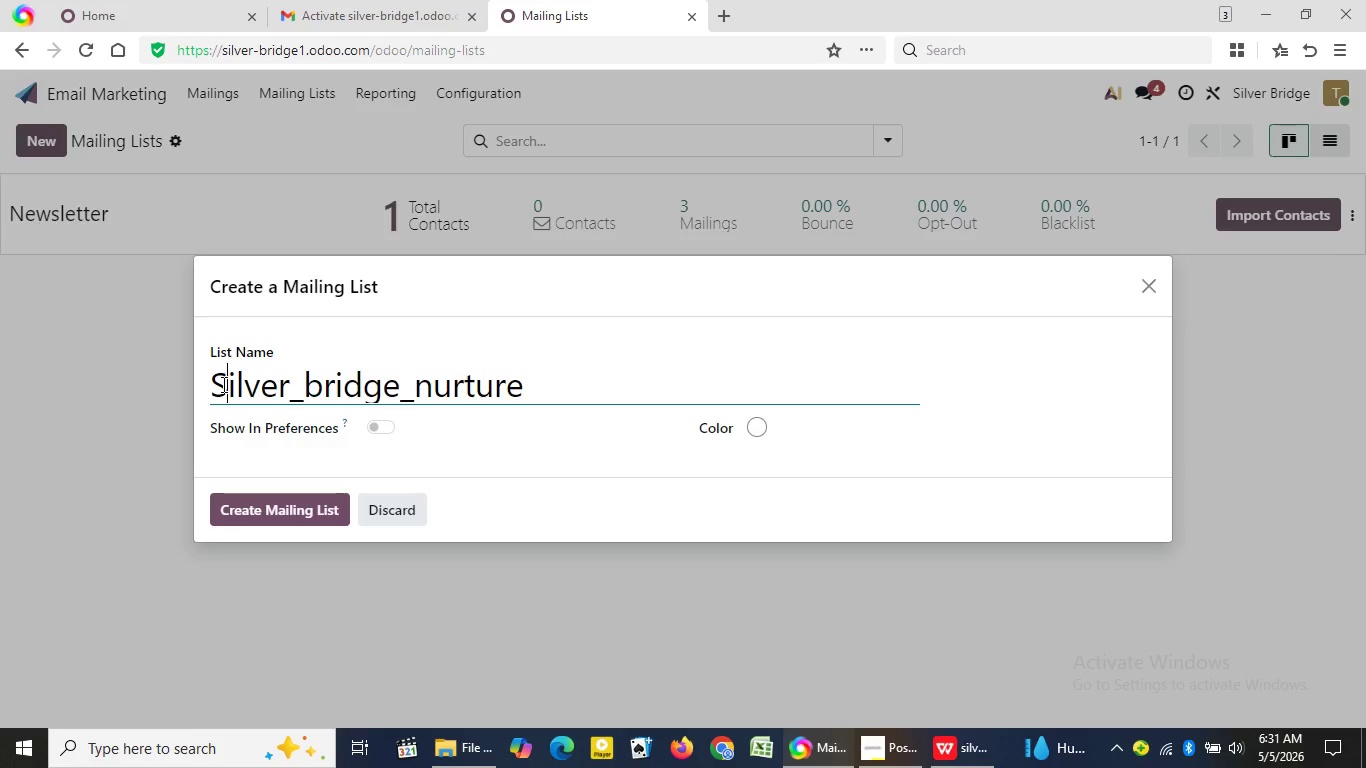 
key(Shift+S)
 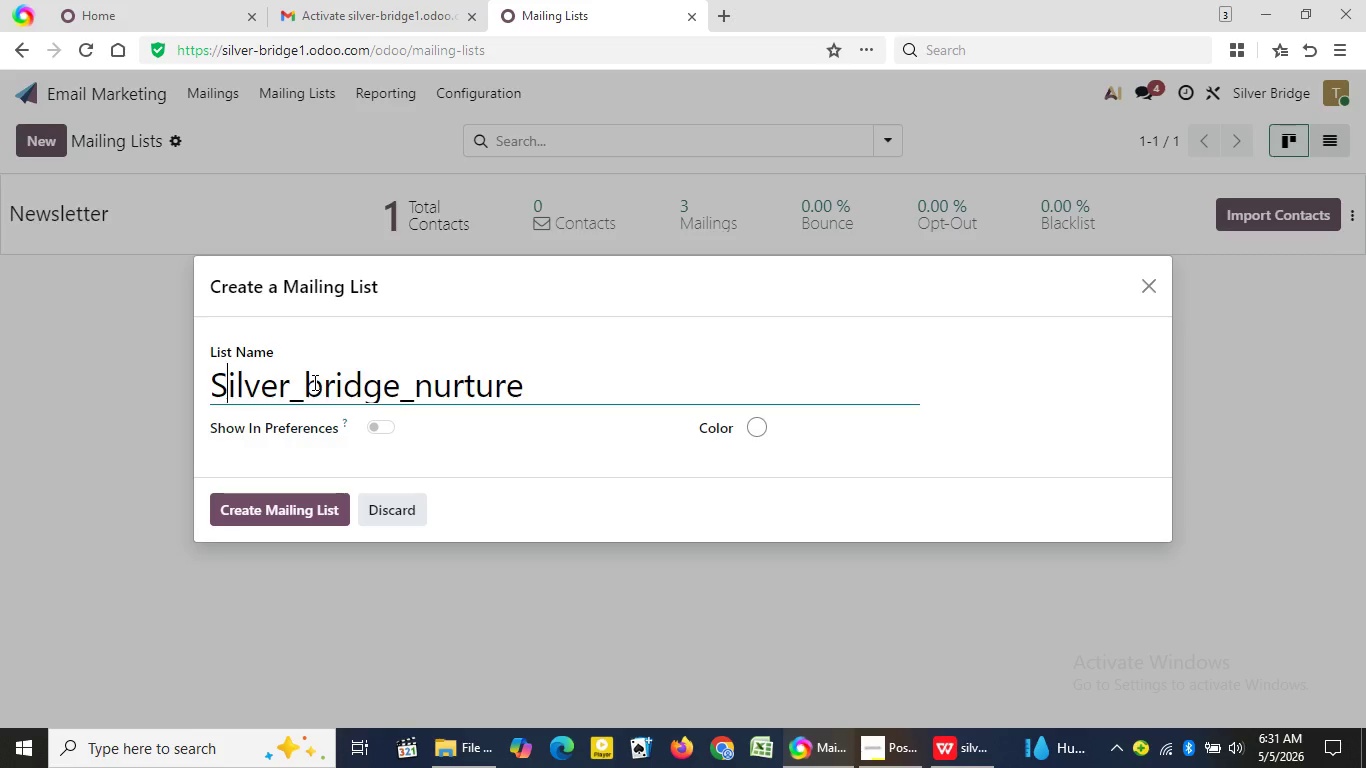 
left_click([319, 385])
 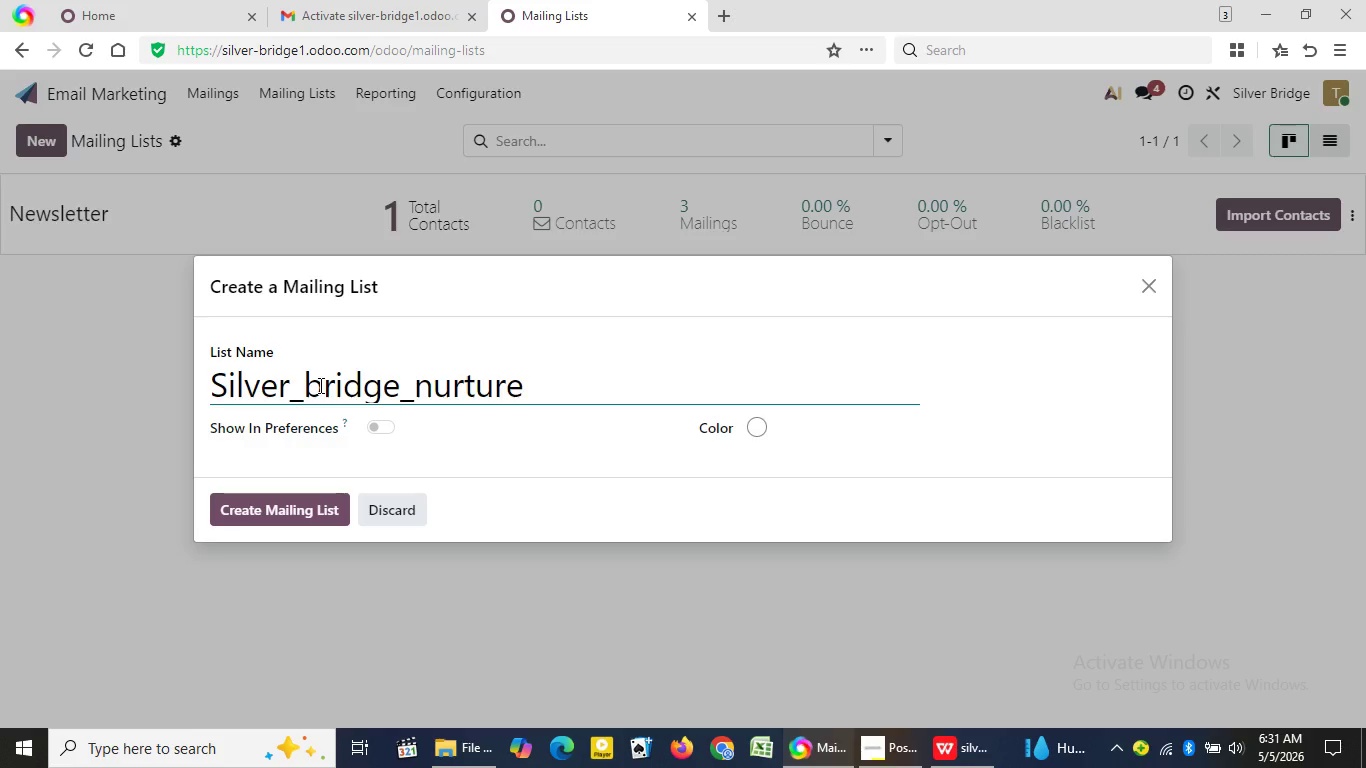 
key(Backspace)
 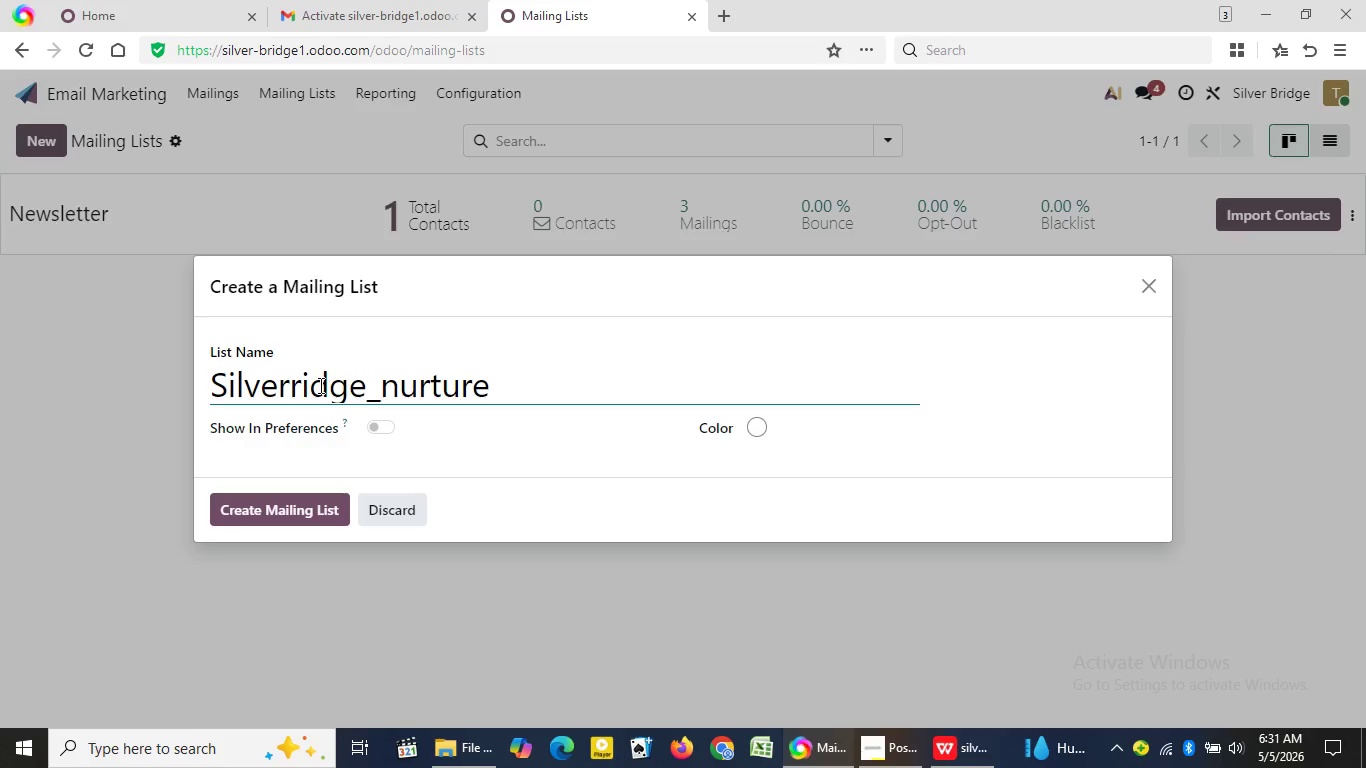 
key(Backspace)
 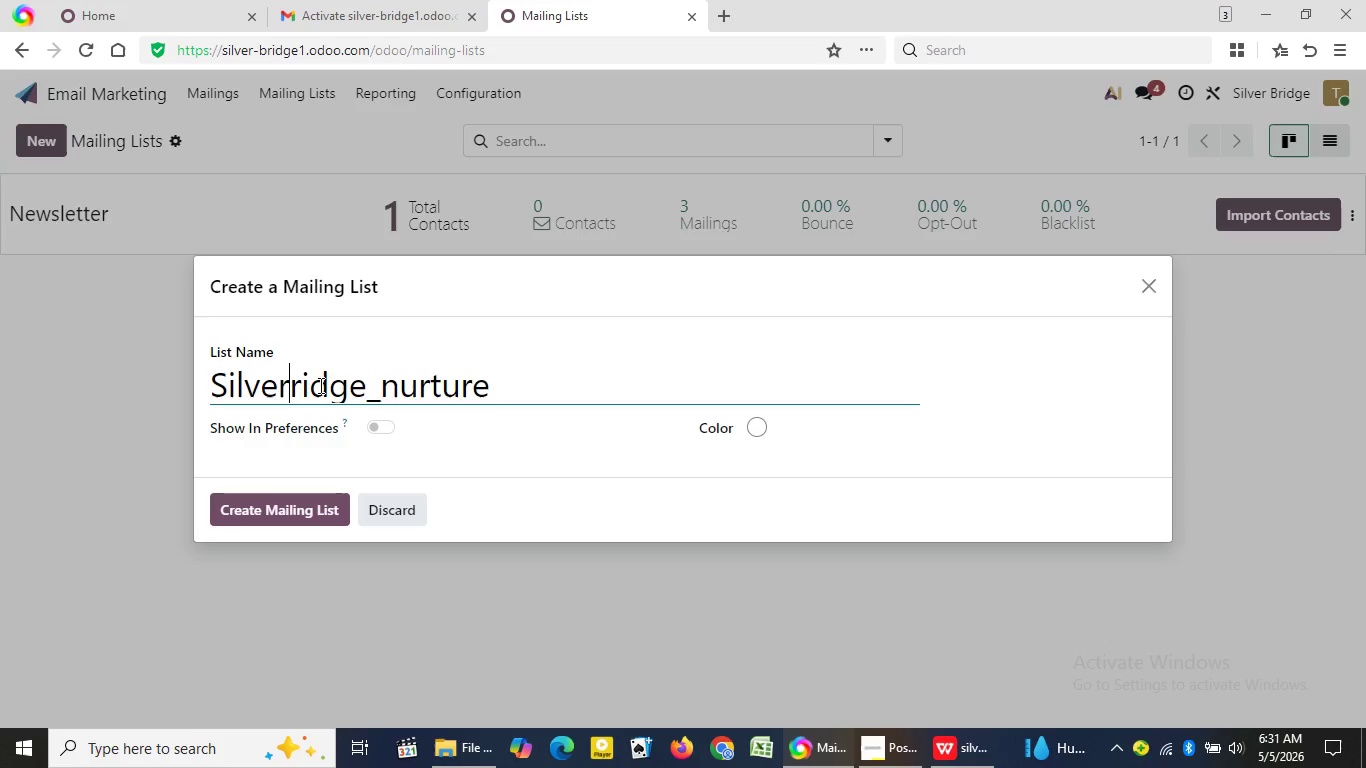 
hold_key(key=ShiftLeft, duration=0.41)
 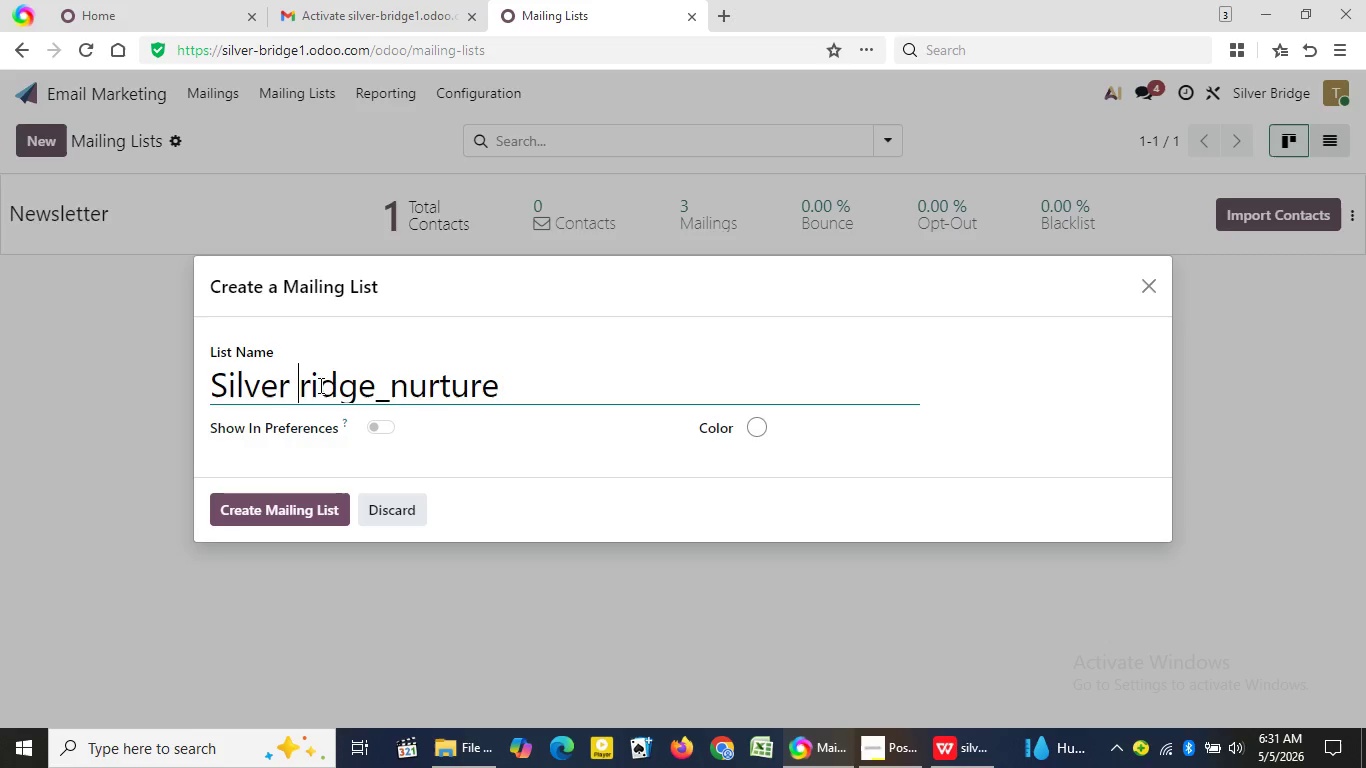 
key(Space)
 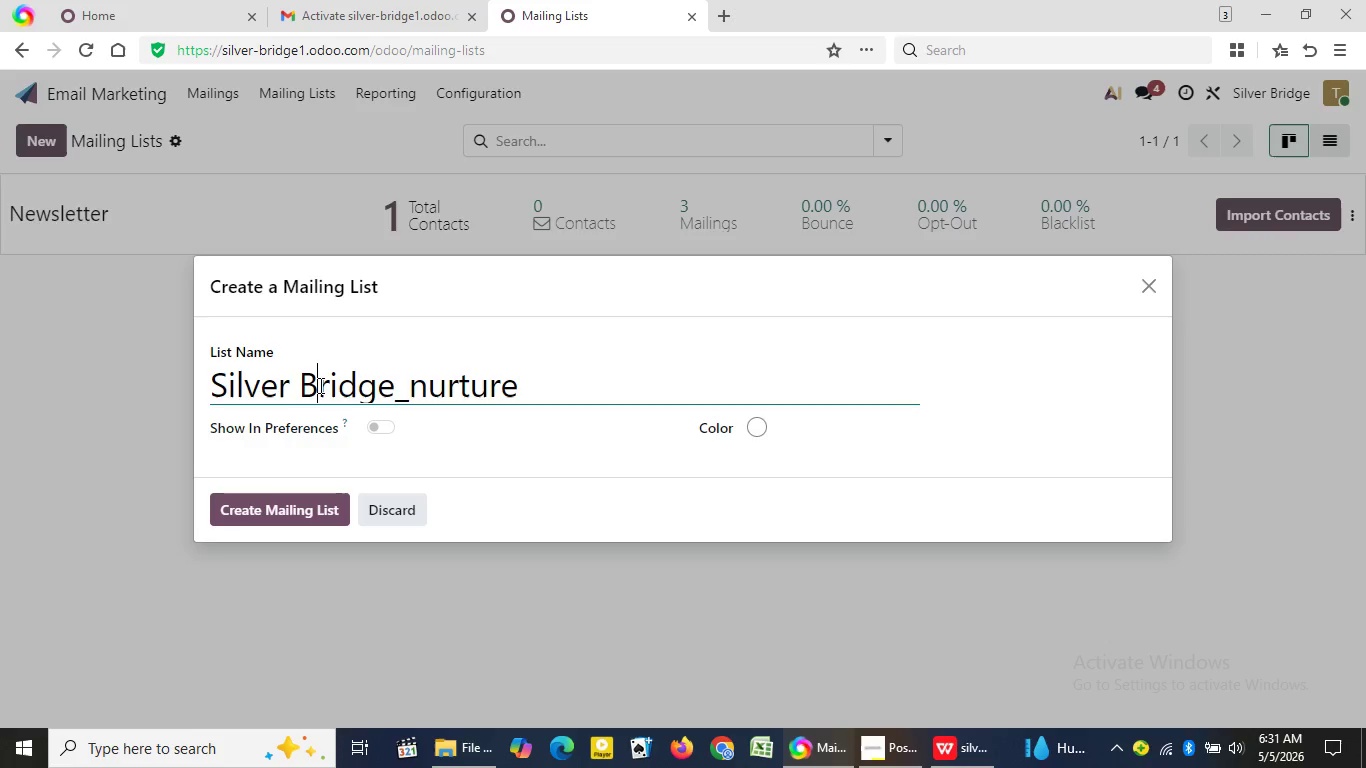 
key(Shift+ShiftLeft)
 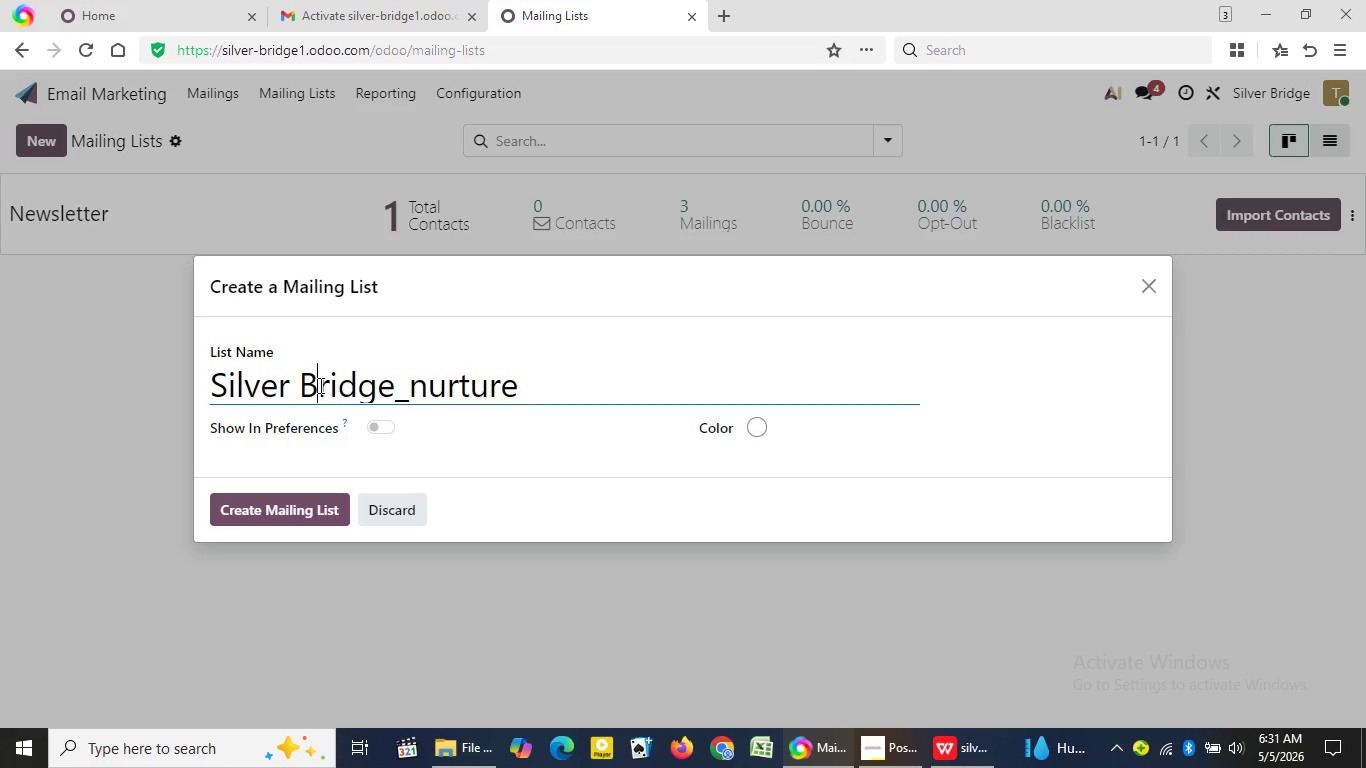 
key(Shift+B)
 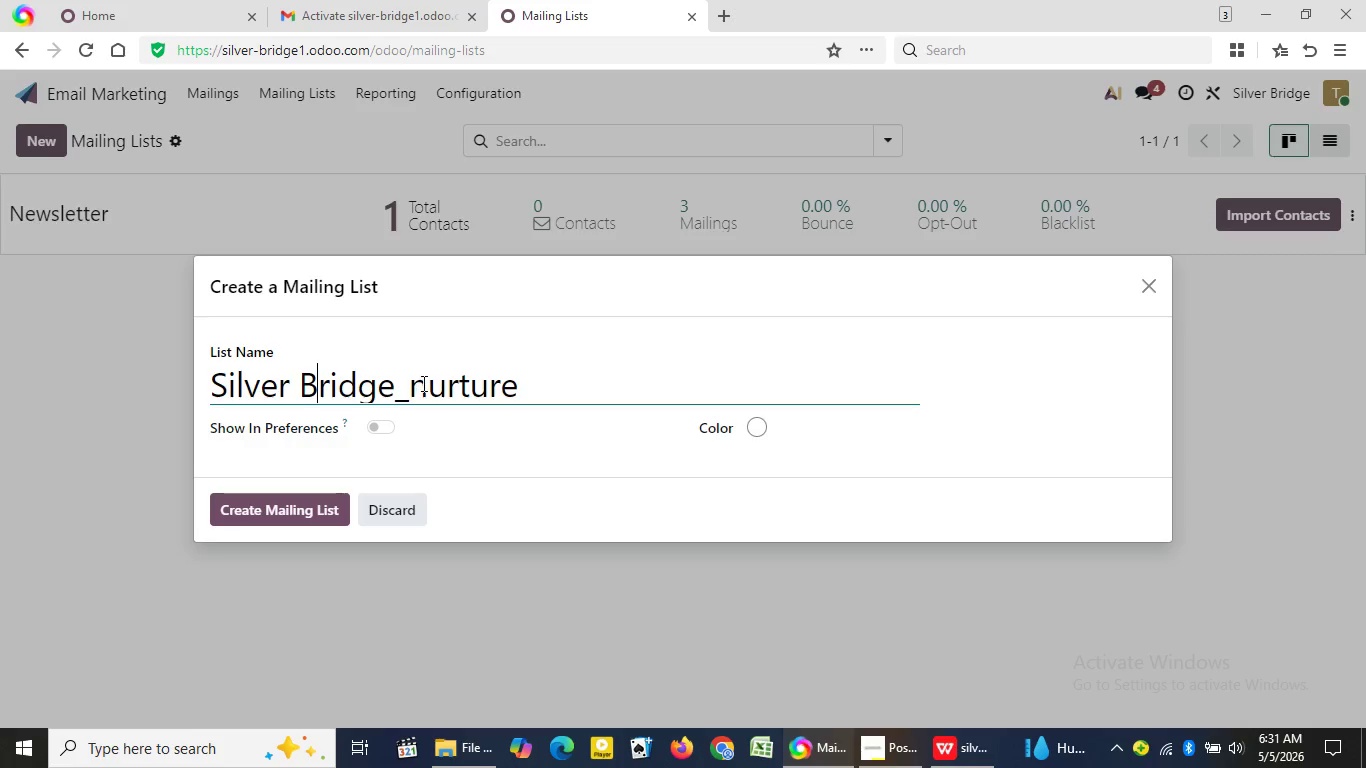 
left_click([424, 383])
 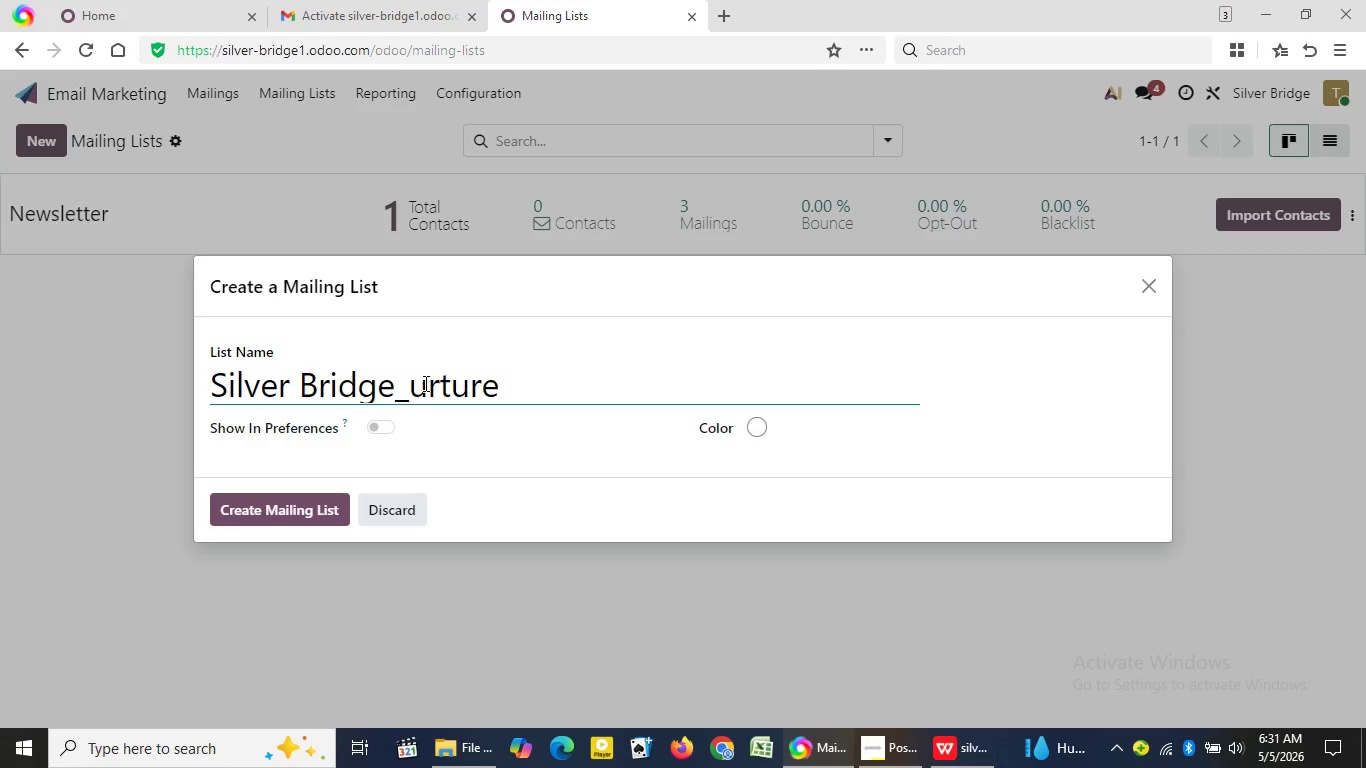 
key(Backspace)
 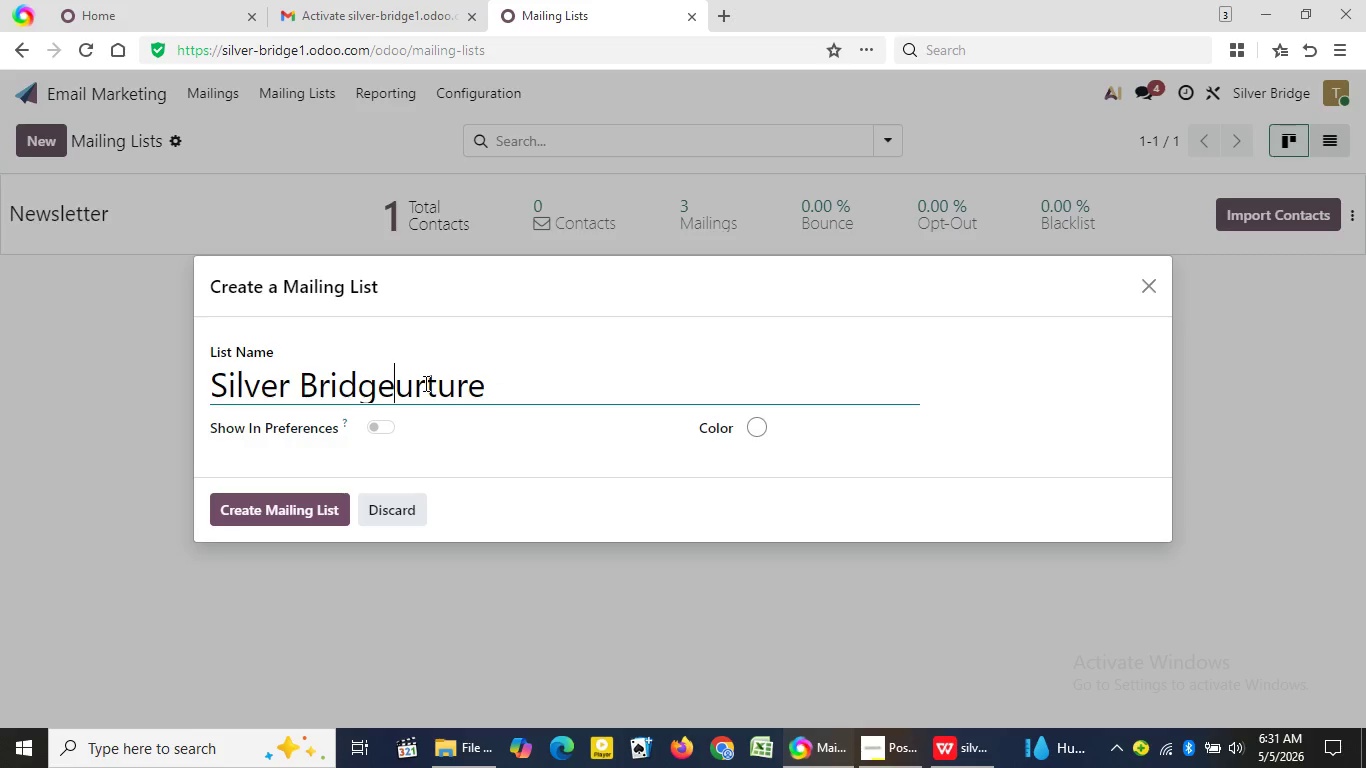 
key(Backspace)
 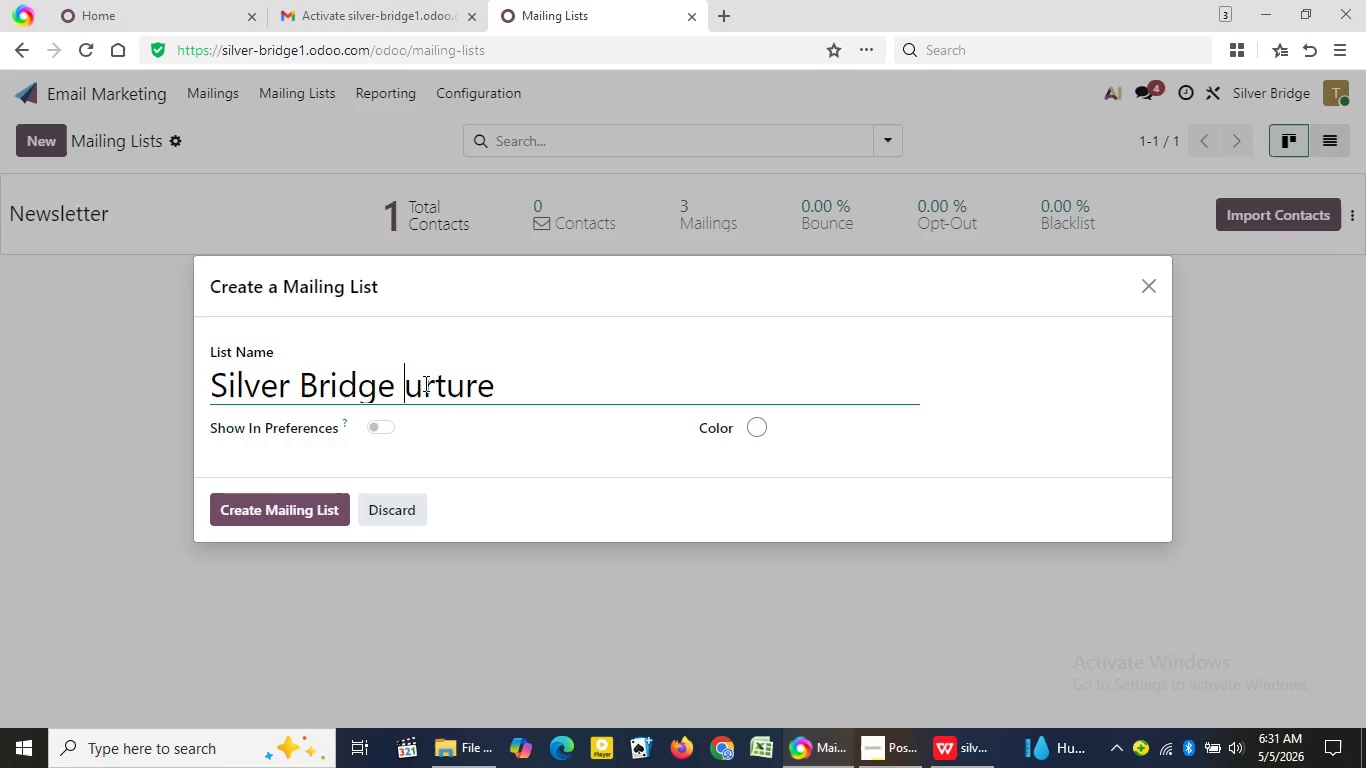 
key(Space)
 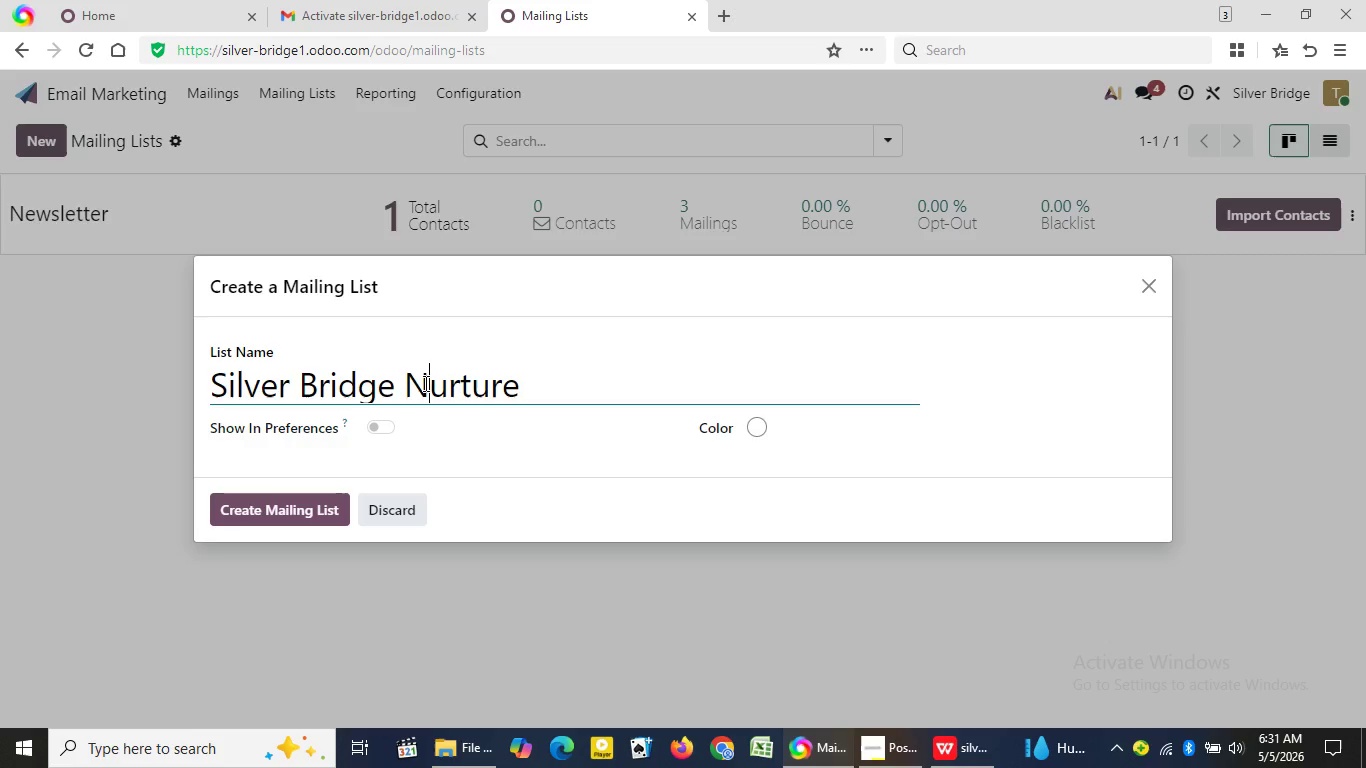 
key(Shift+N)
 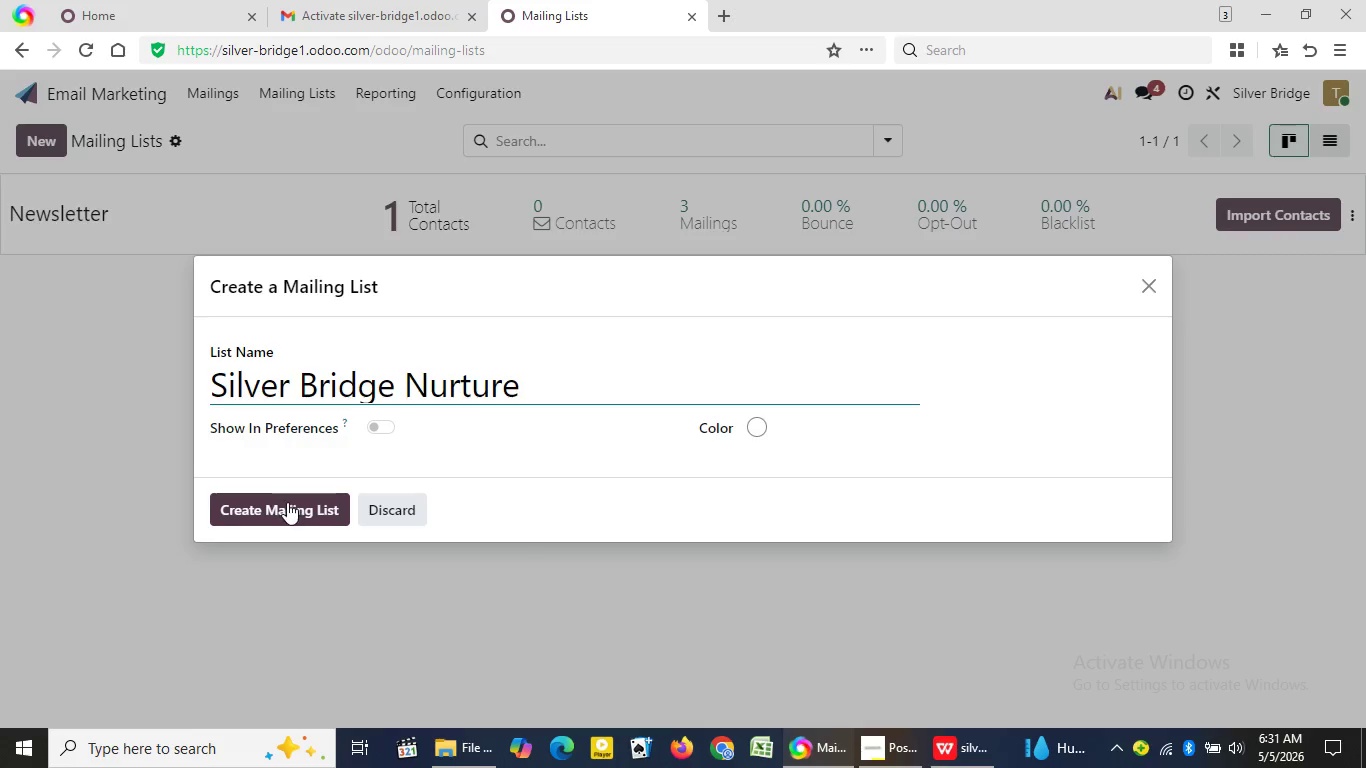 
left_click([292, 504])
 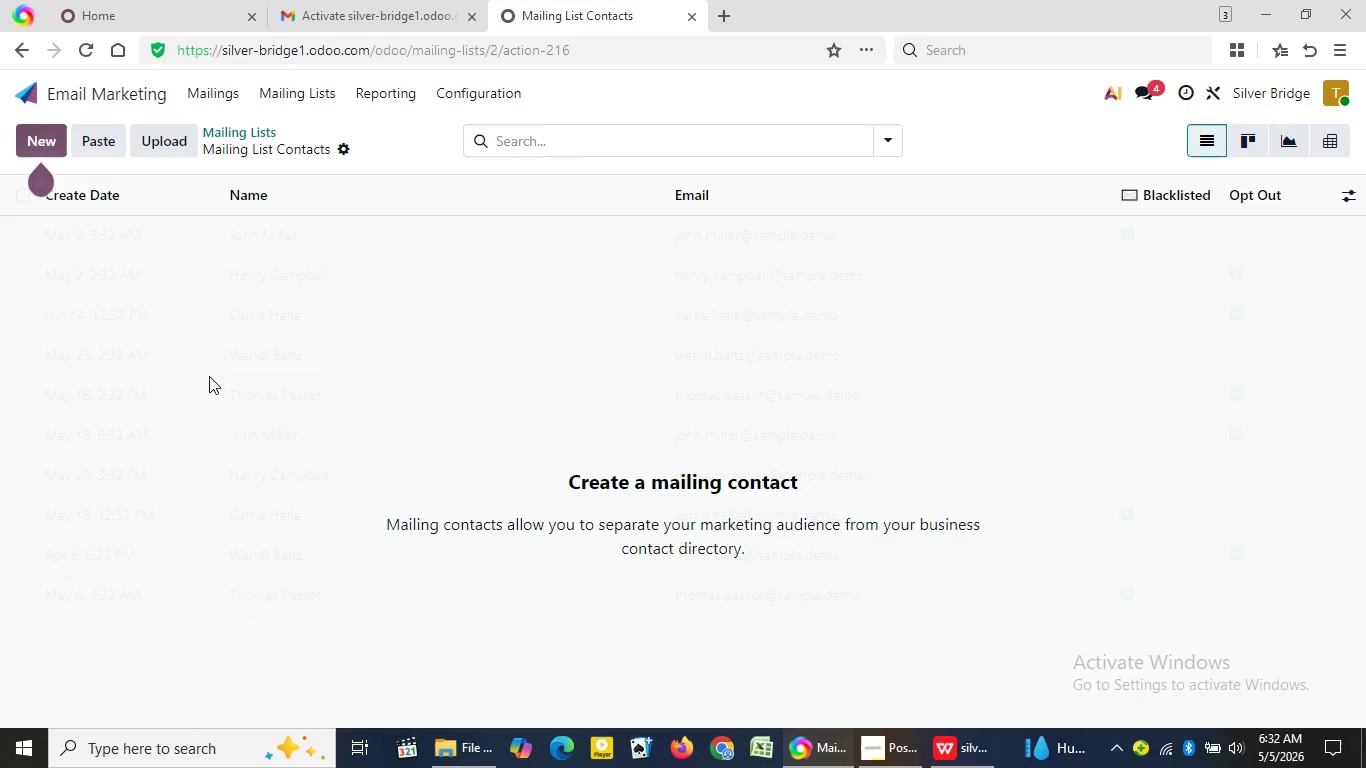 
left_click([162, 143])
 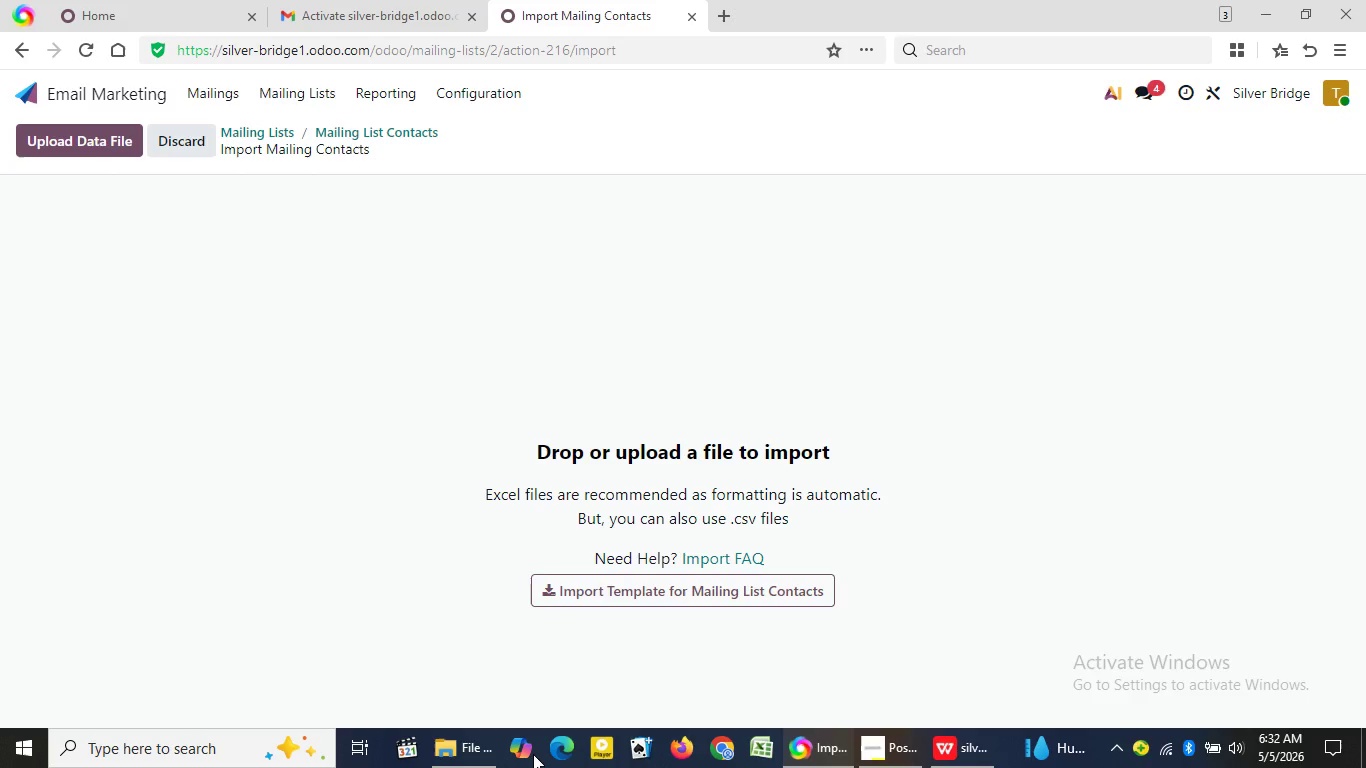 
left_click([450, 750])
 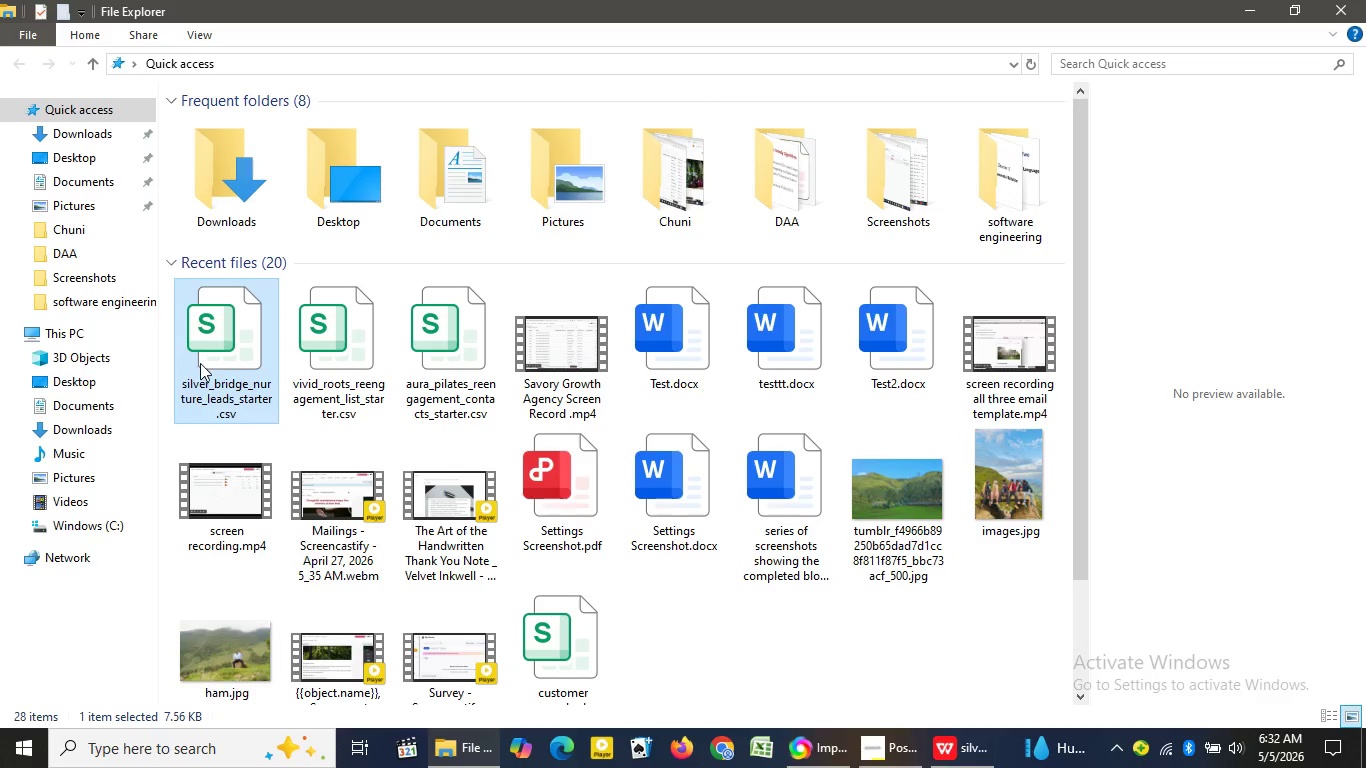 
left_click_drag(start_coordinate=[205, 363], to_coordinate=[737, 514])
 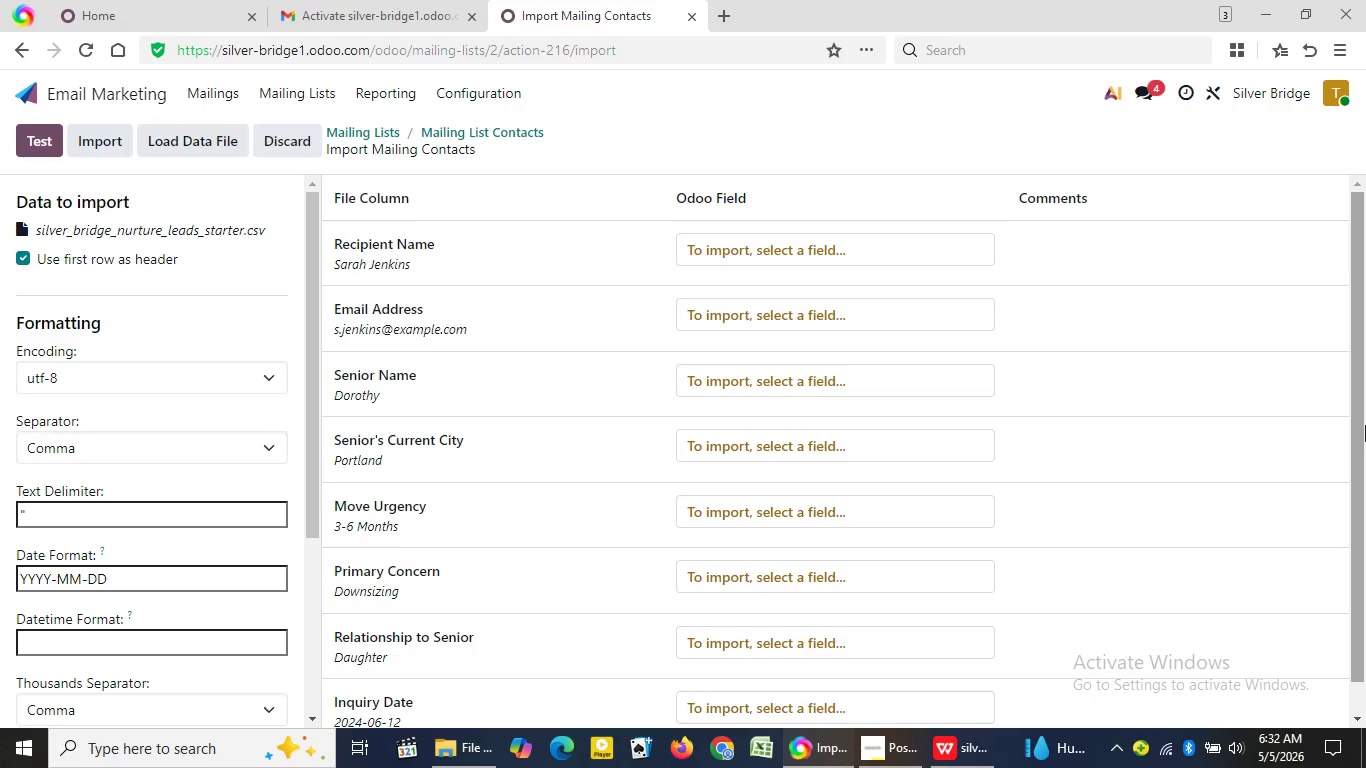 
wait(5.78)
 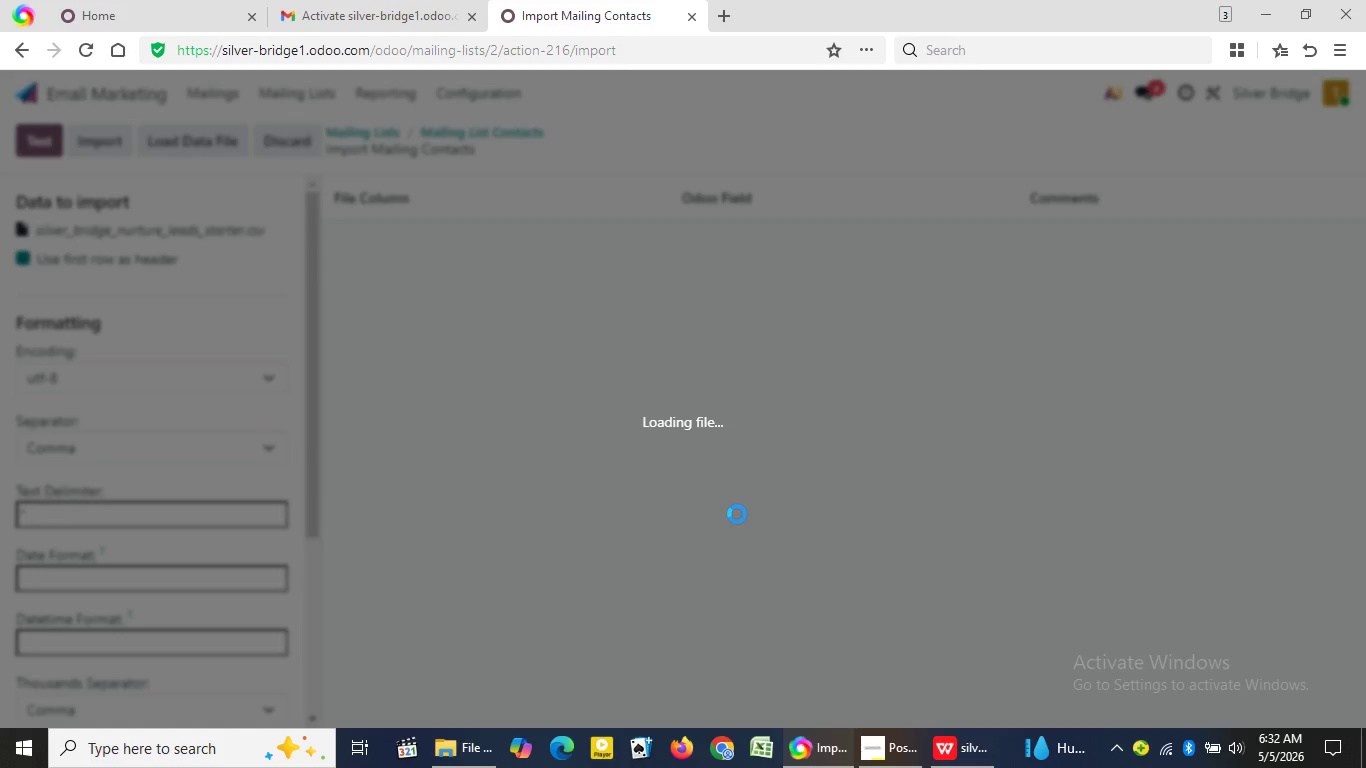 
left_click([946, 237])
 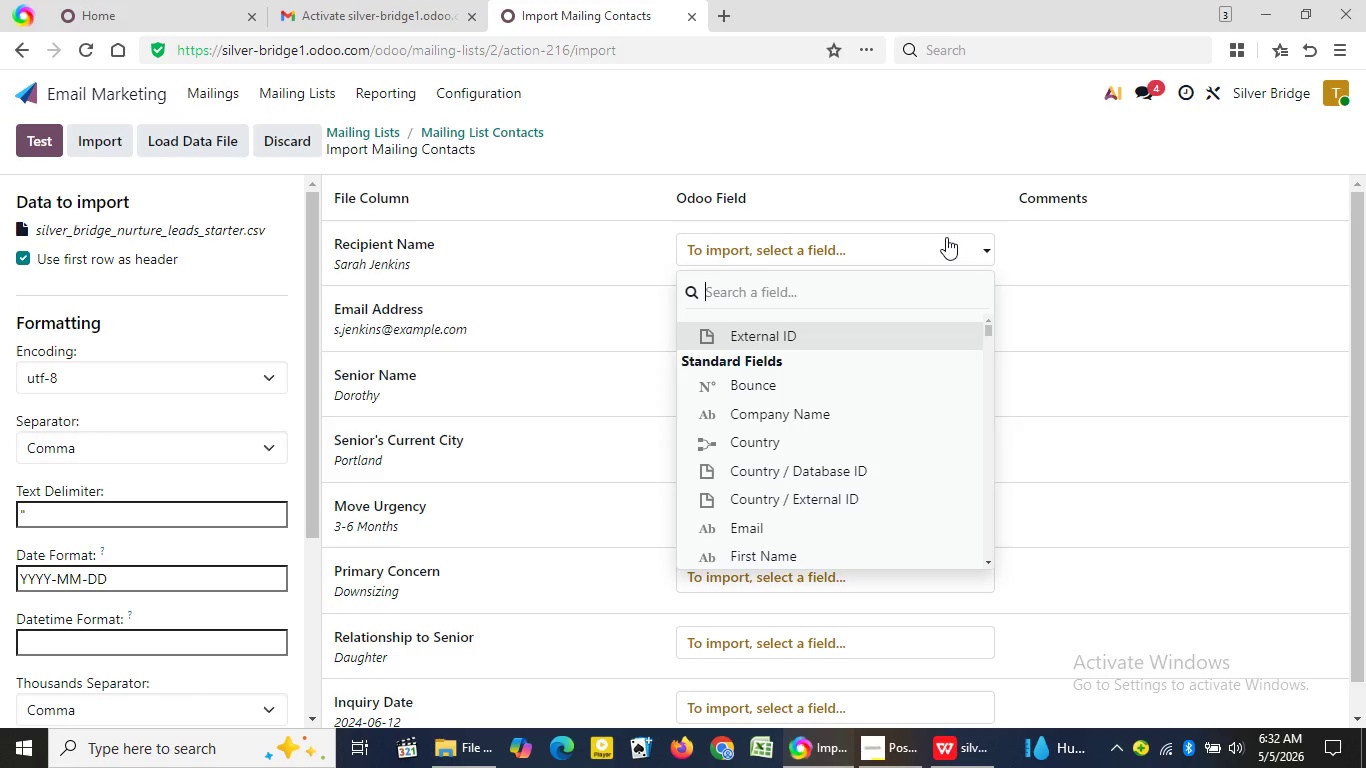 
type(Na)
 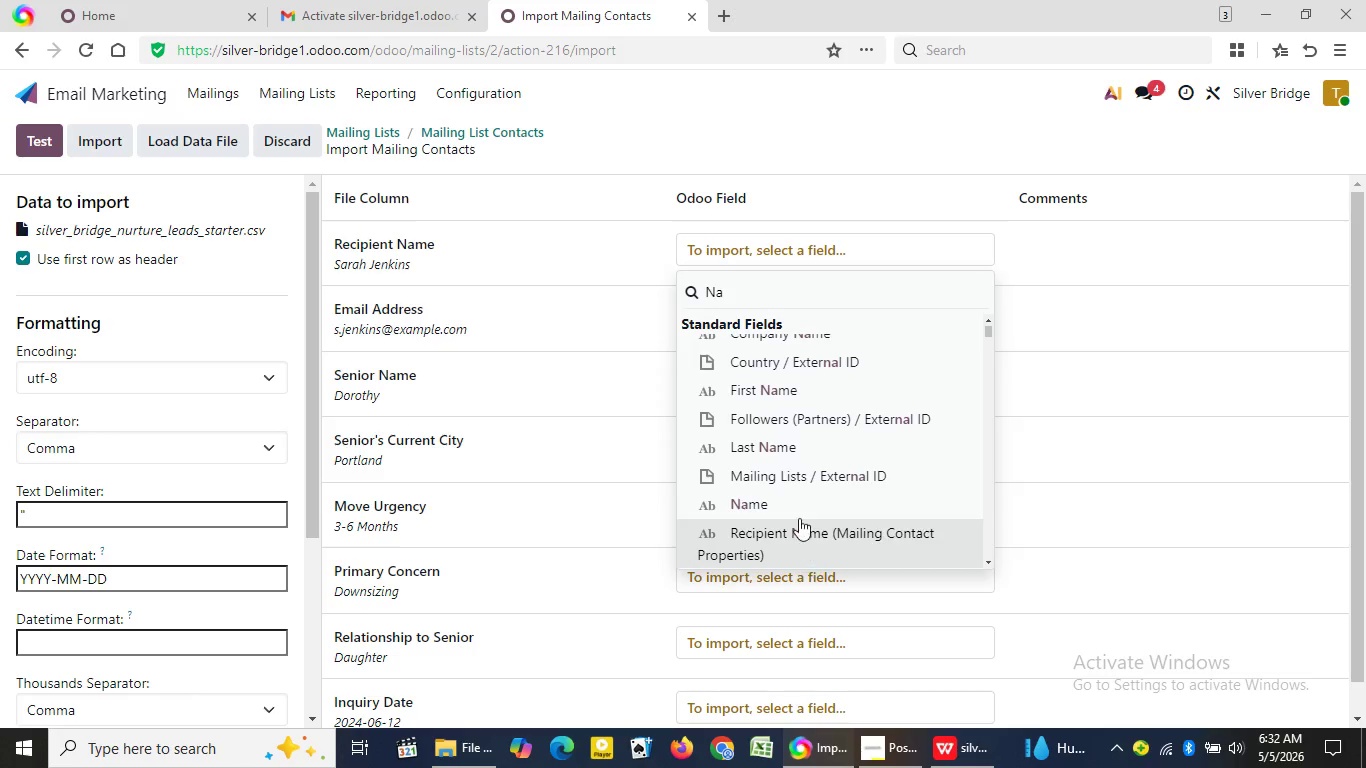 
left_click([797, 512])
 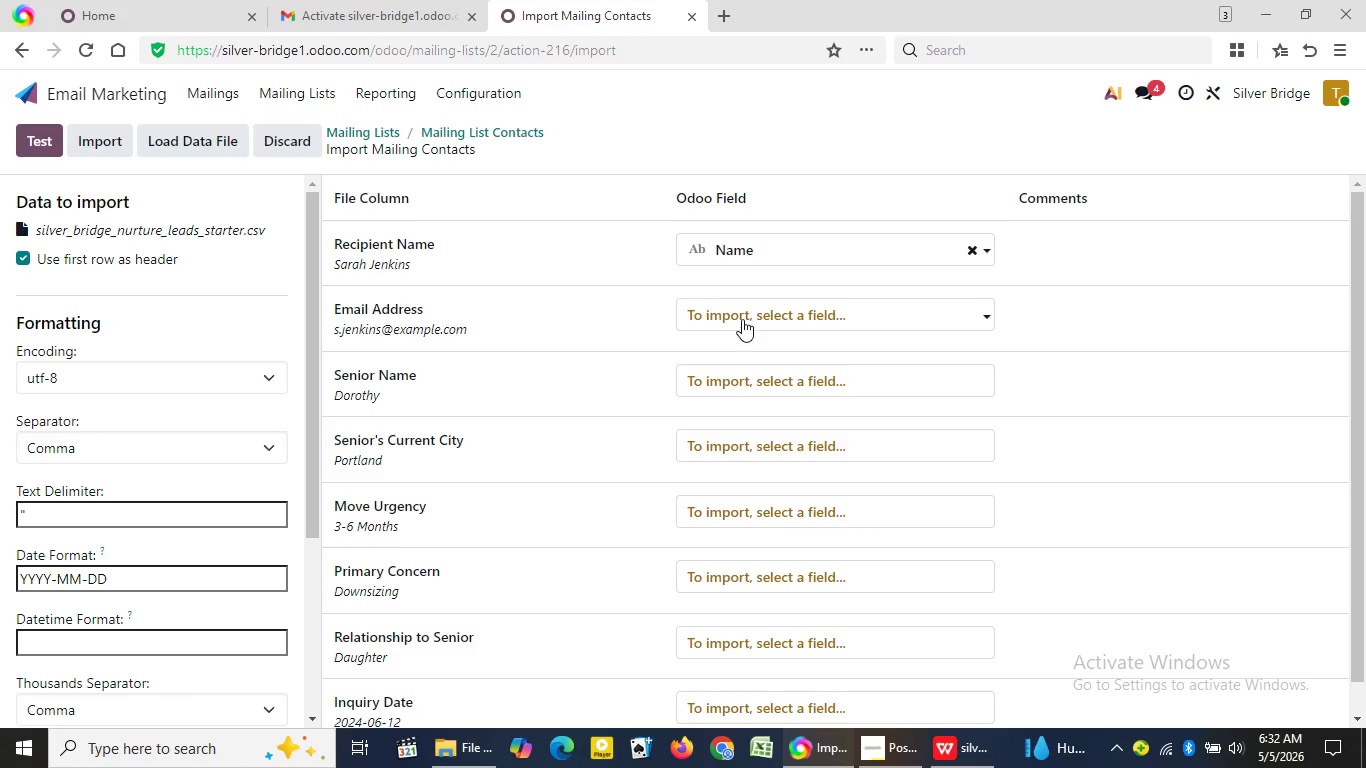 
left_click([742, 319])
 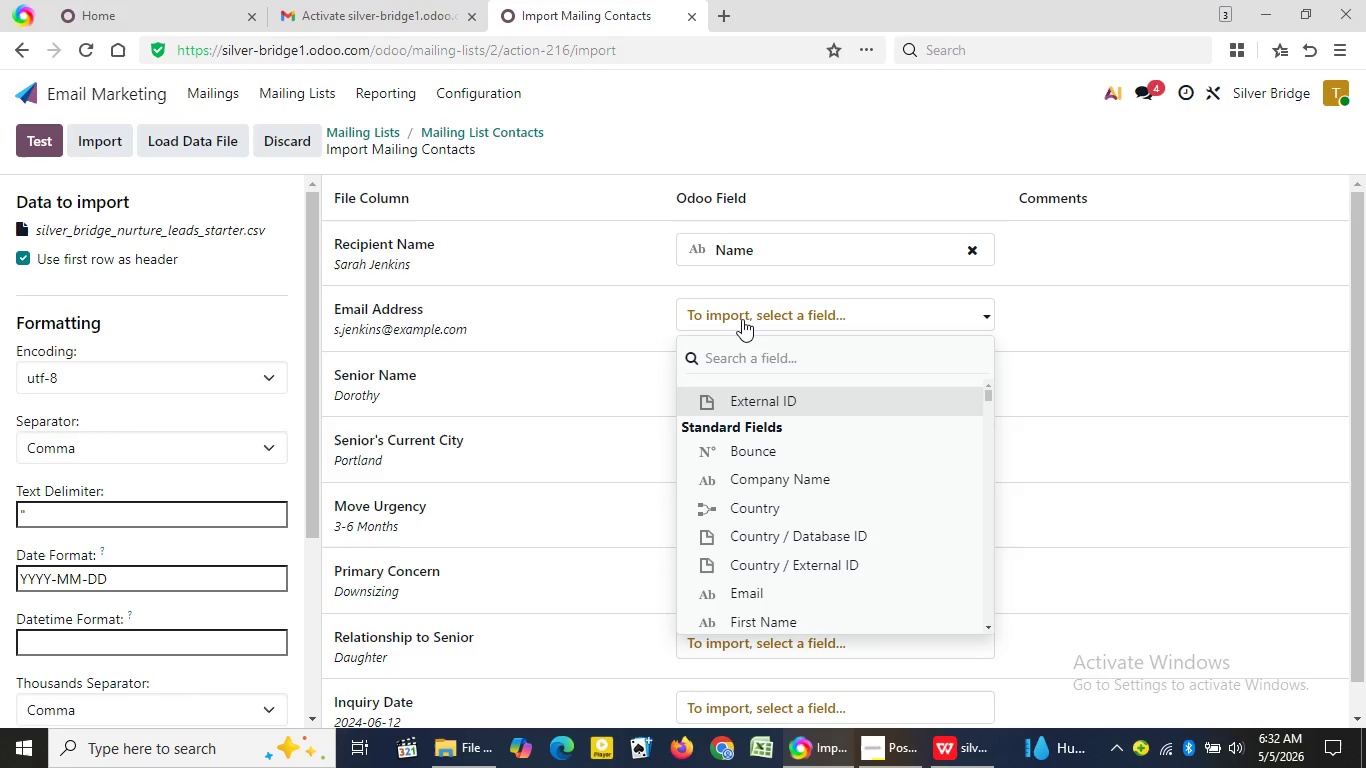 
type(Ema)
 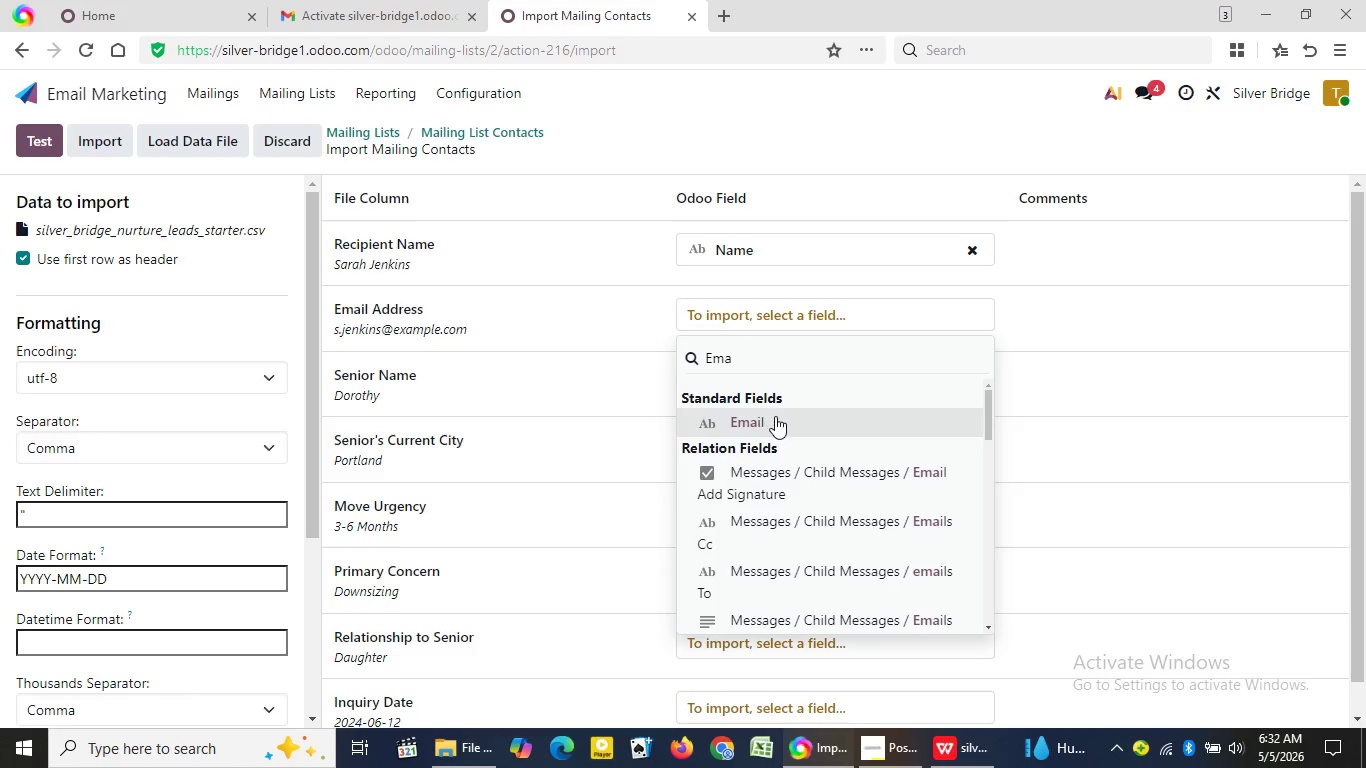 
left_click([776, 417])
 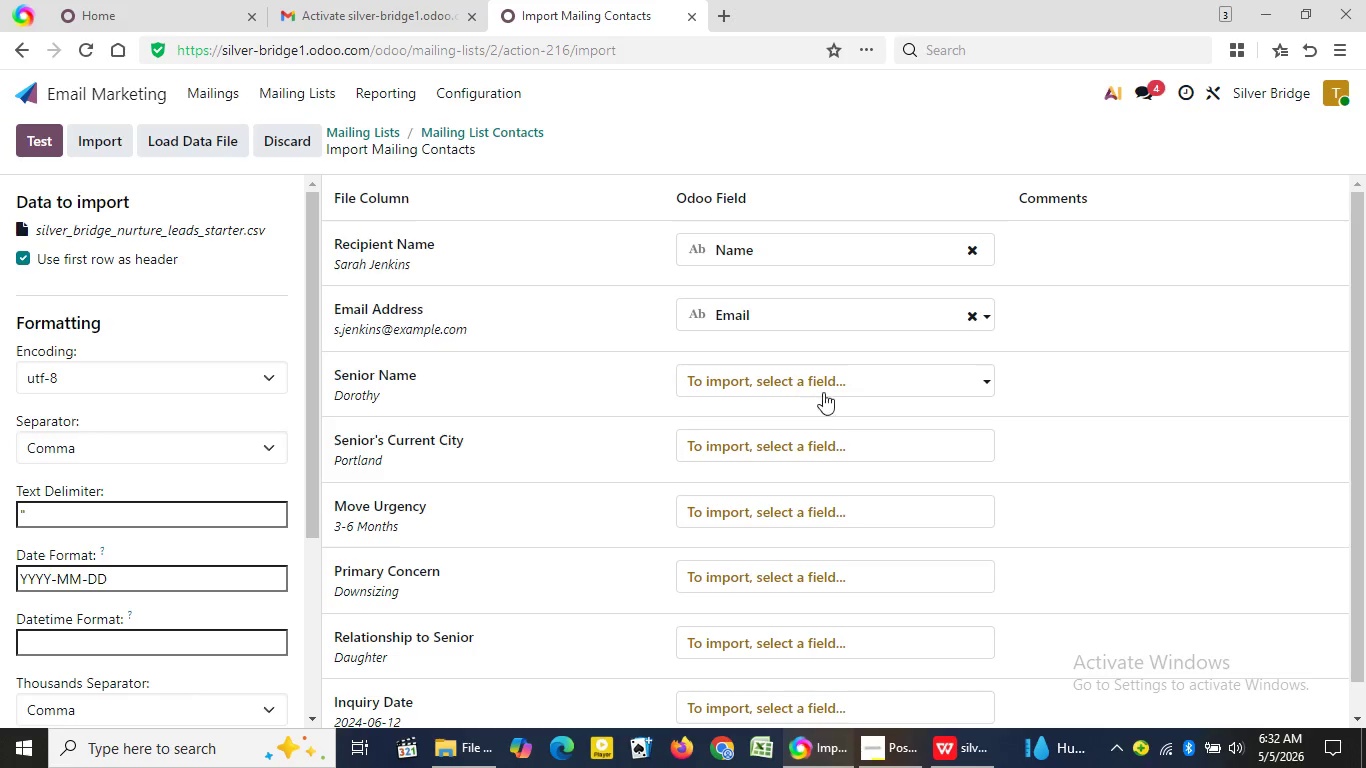 
left_click([841, 388])
 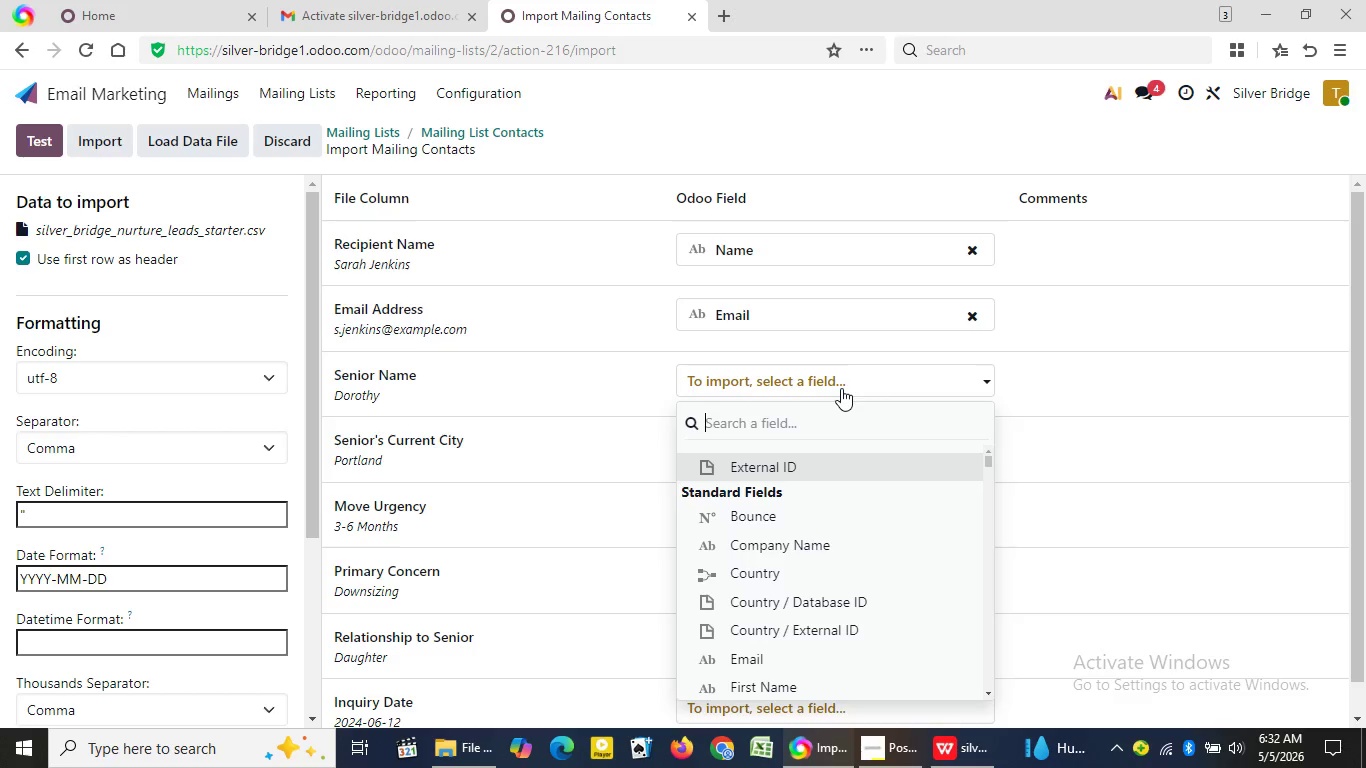 
type(Se)
 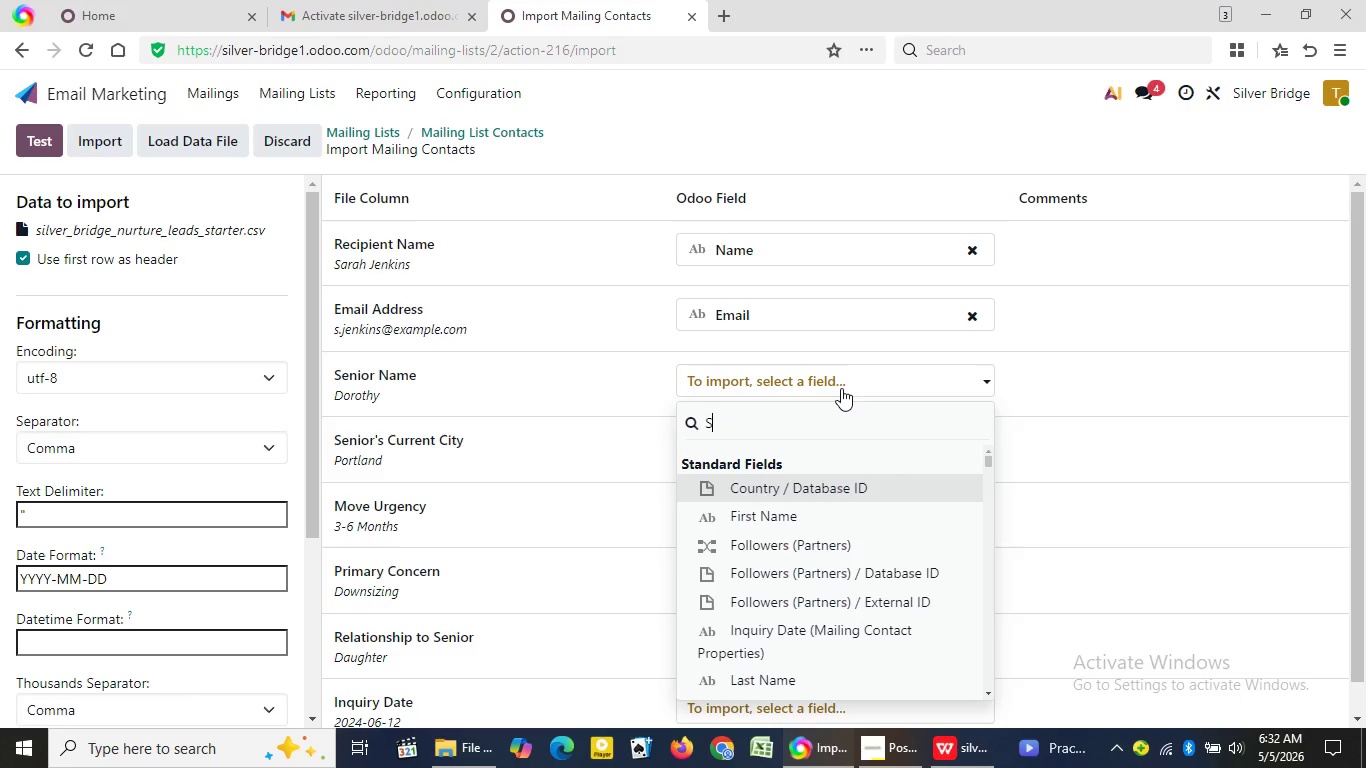 
hold_key(key=E, duration=0.33)
 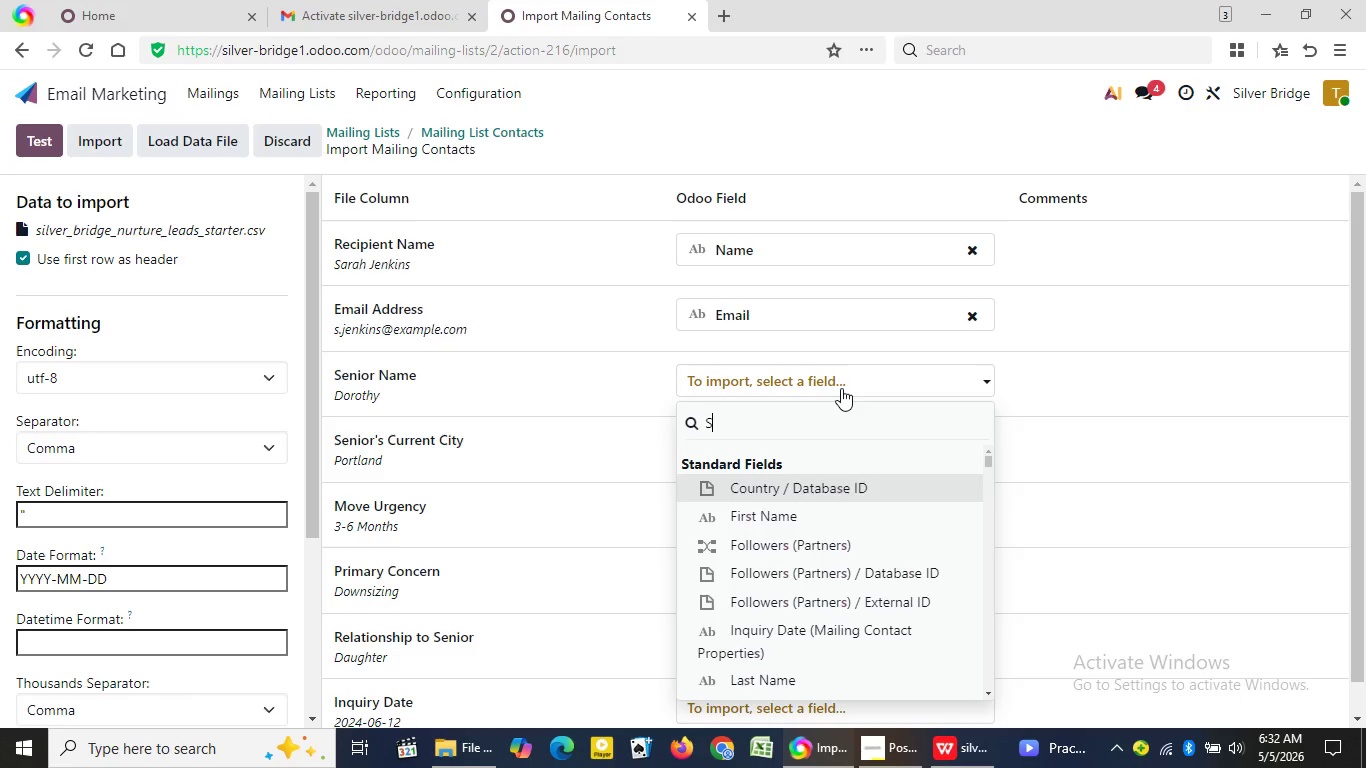 
wait(15.16)
 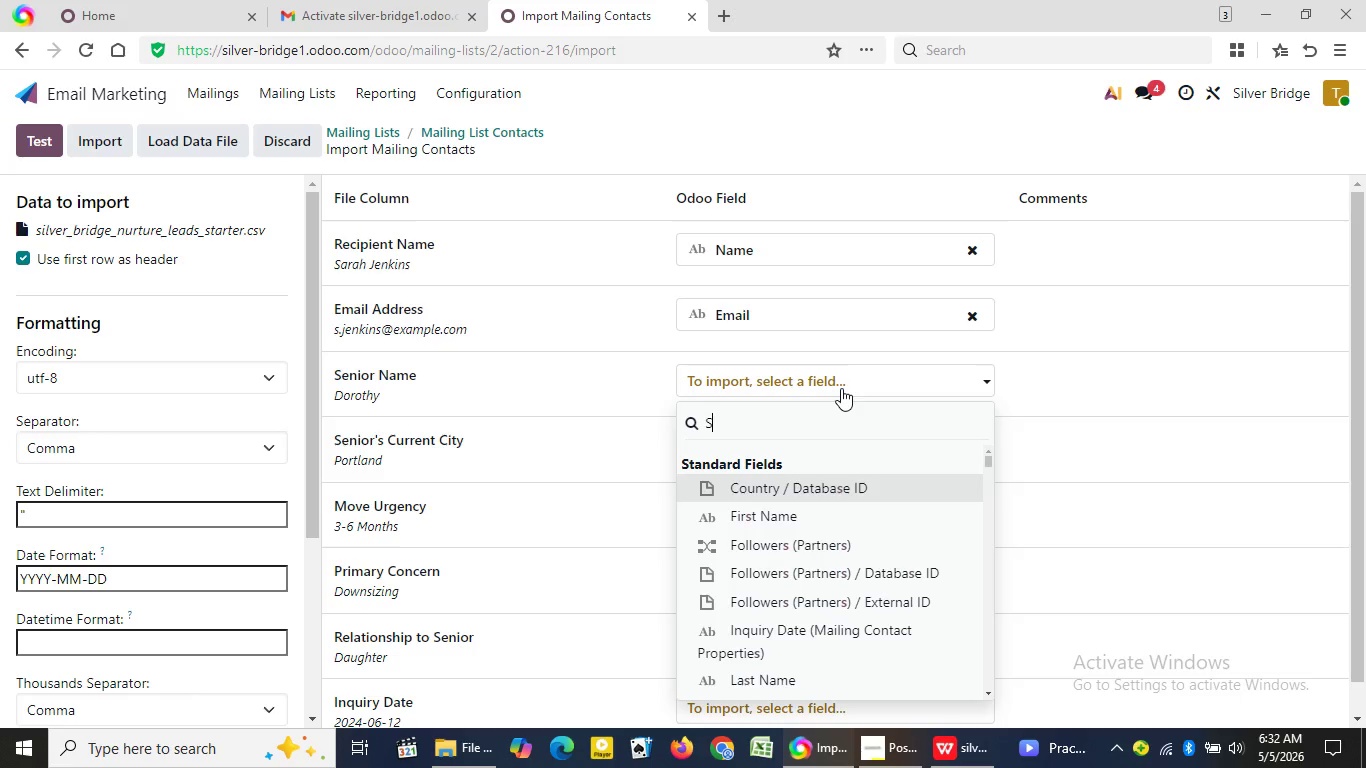 
type(en)
 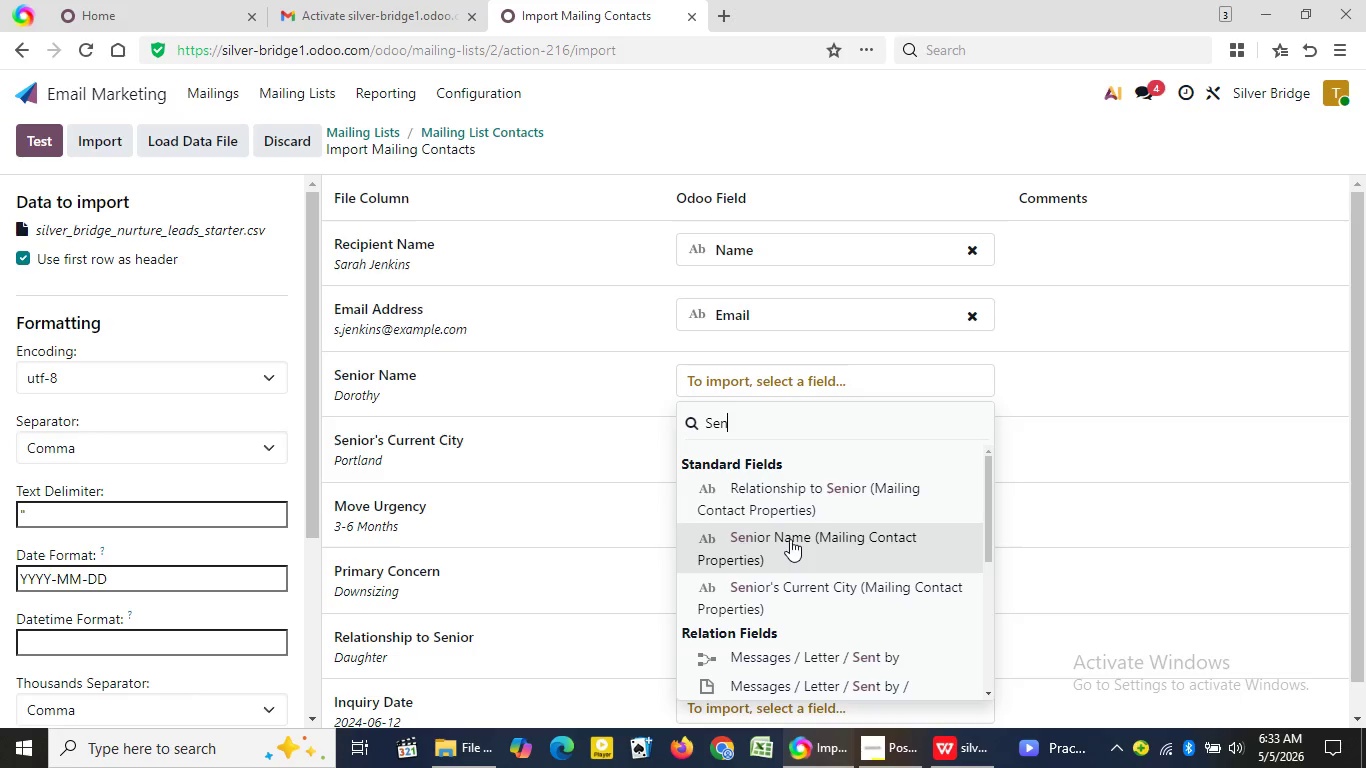 
left_click([813, 587])
 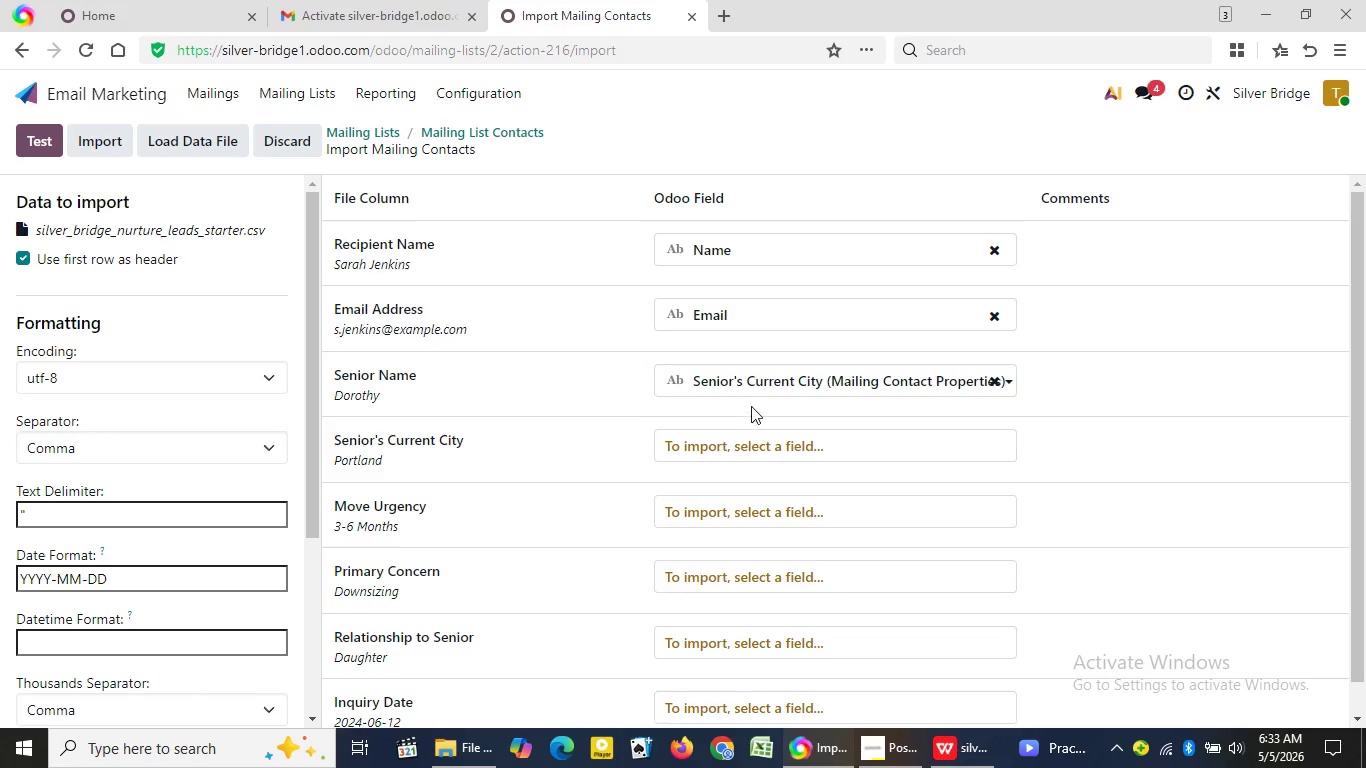 
left_click([761, 379])
 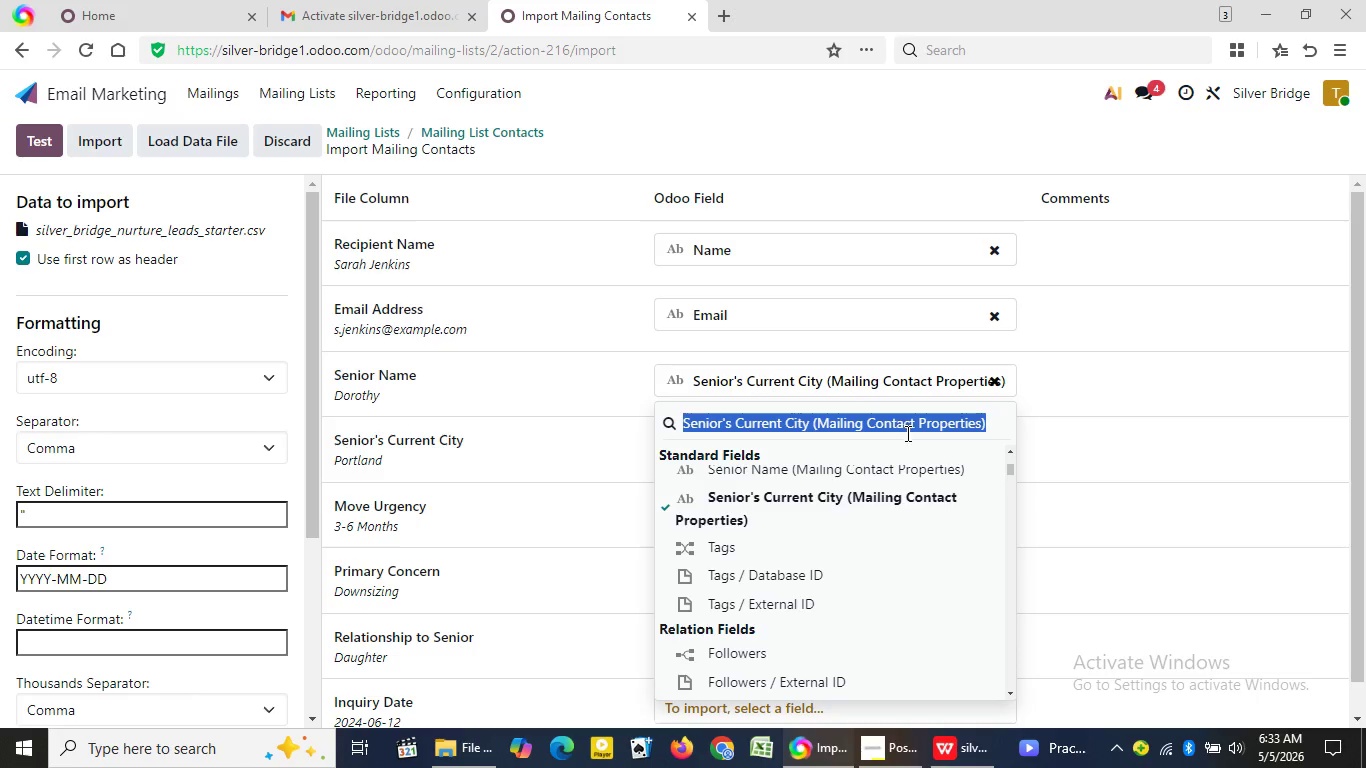 
wait(6.39)
 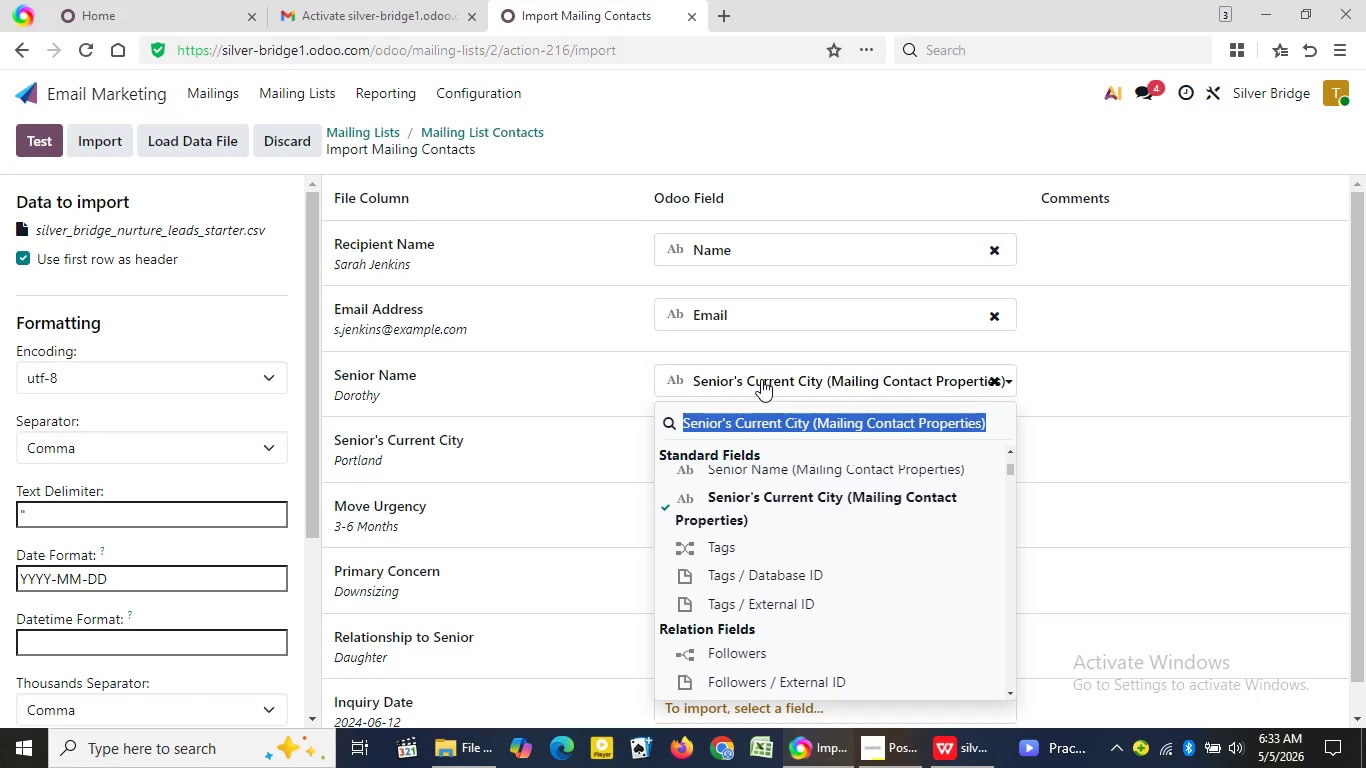 
key(Backspace)
type(sen)
 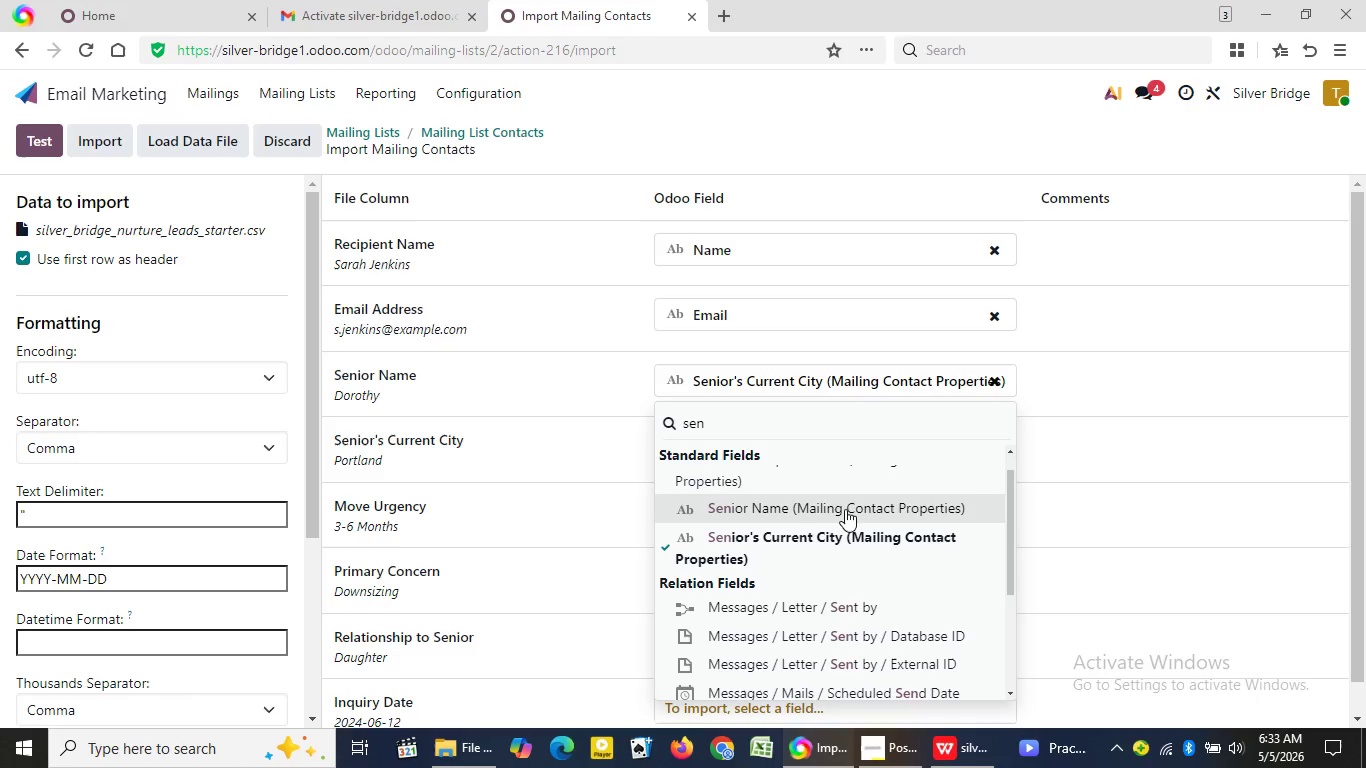 
left_click([845, 509])
 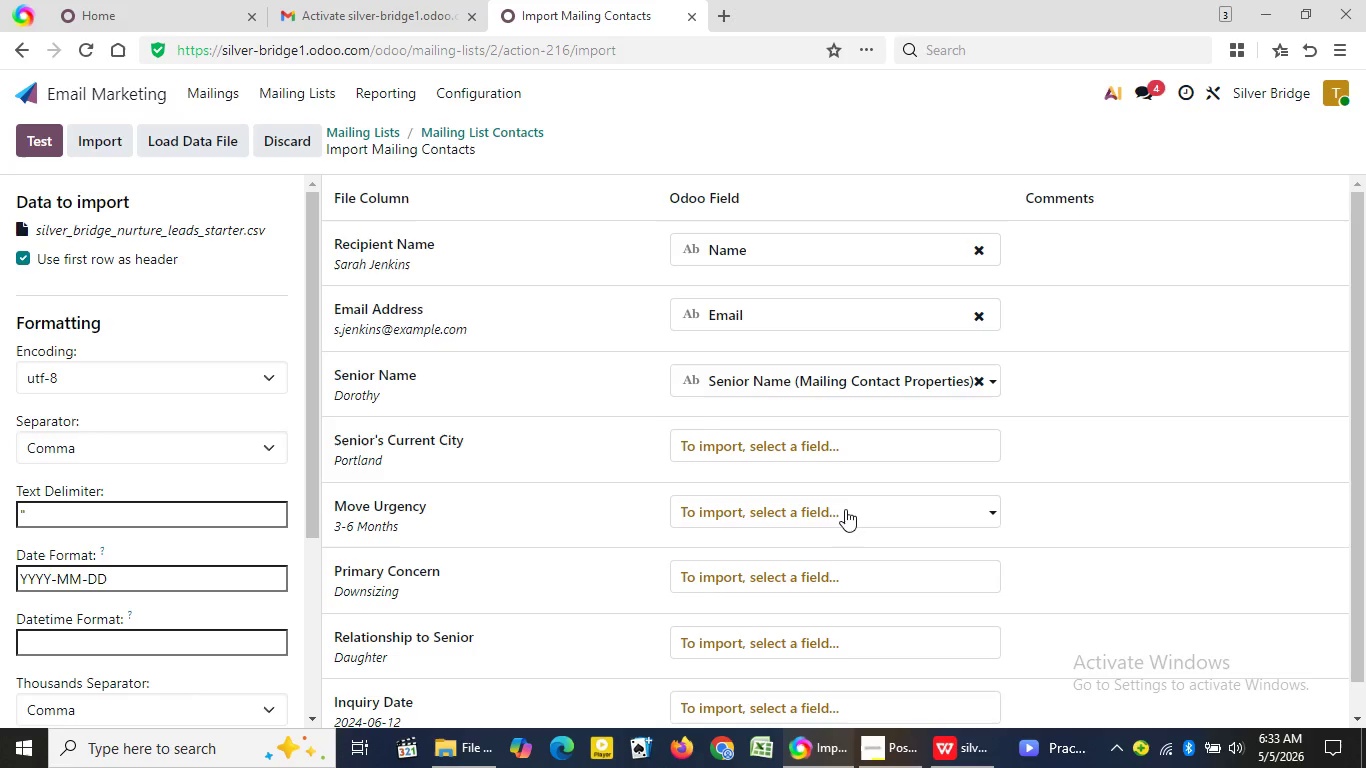 
wait(10.95)
 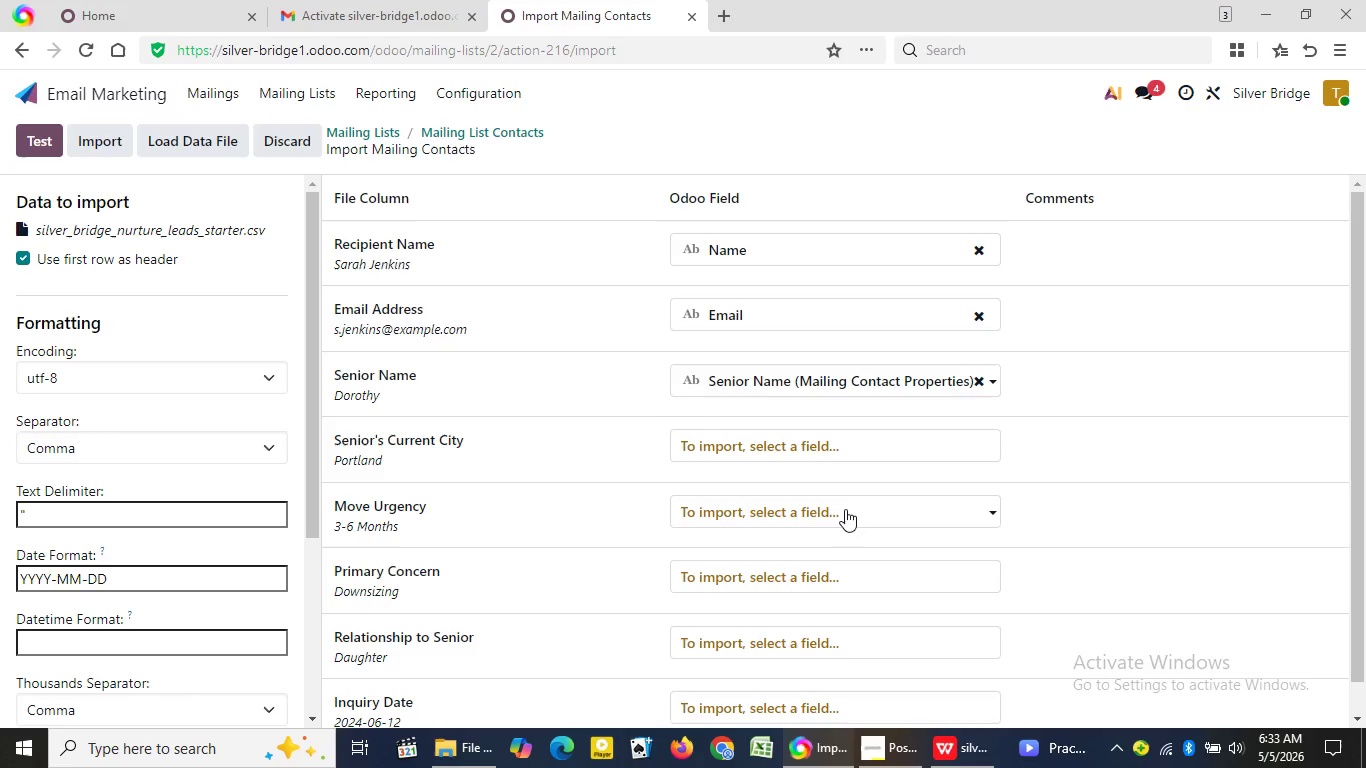 
left_click([800, 443])
 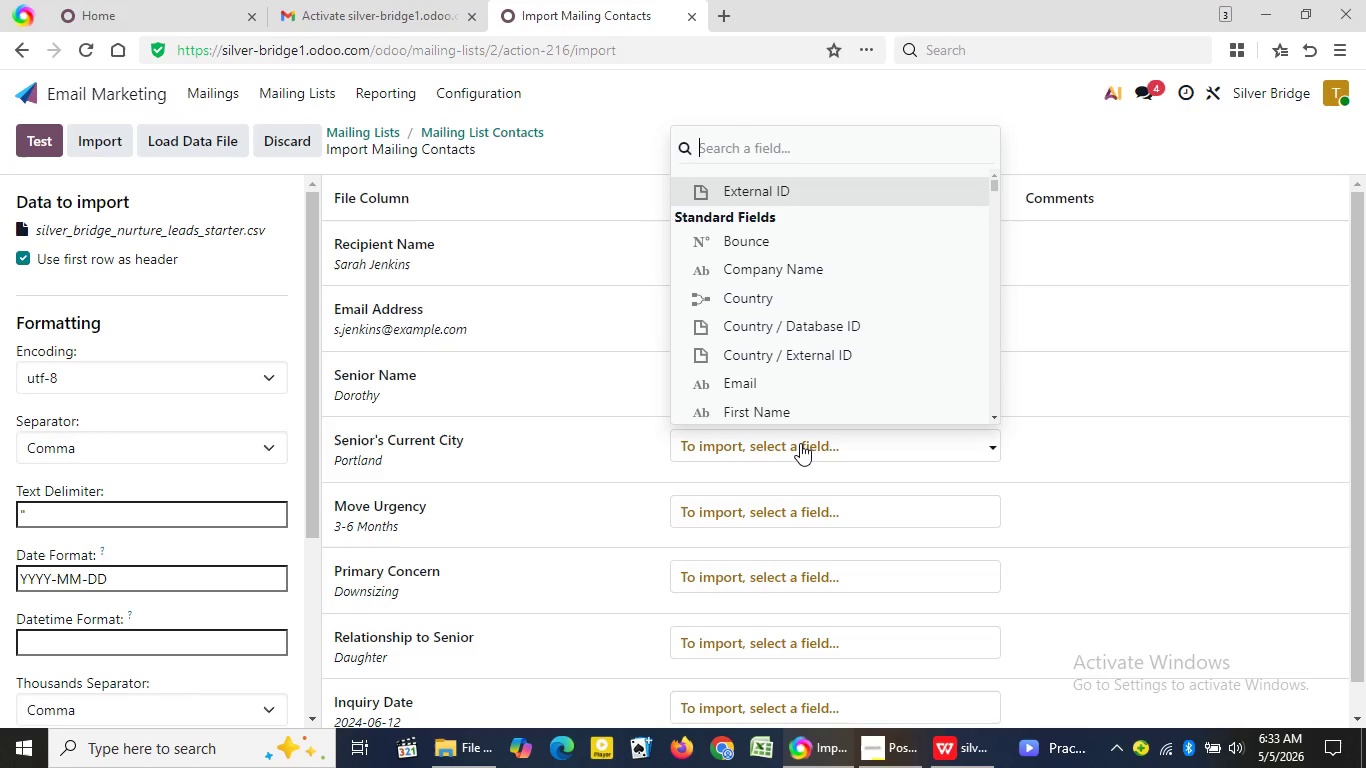 
type(Sen)
 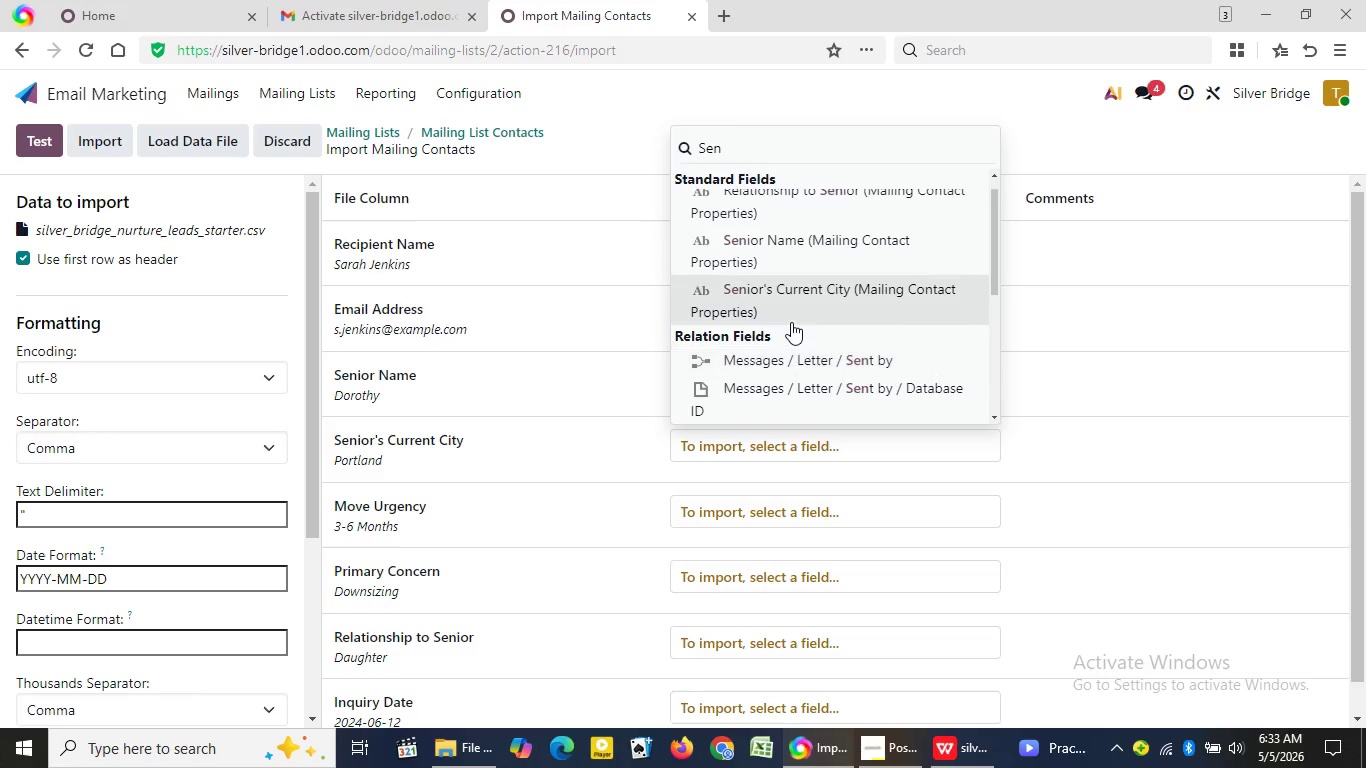 
left_click([790, 308])
 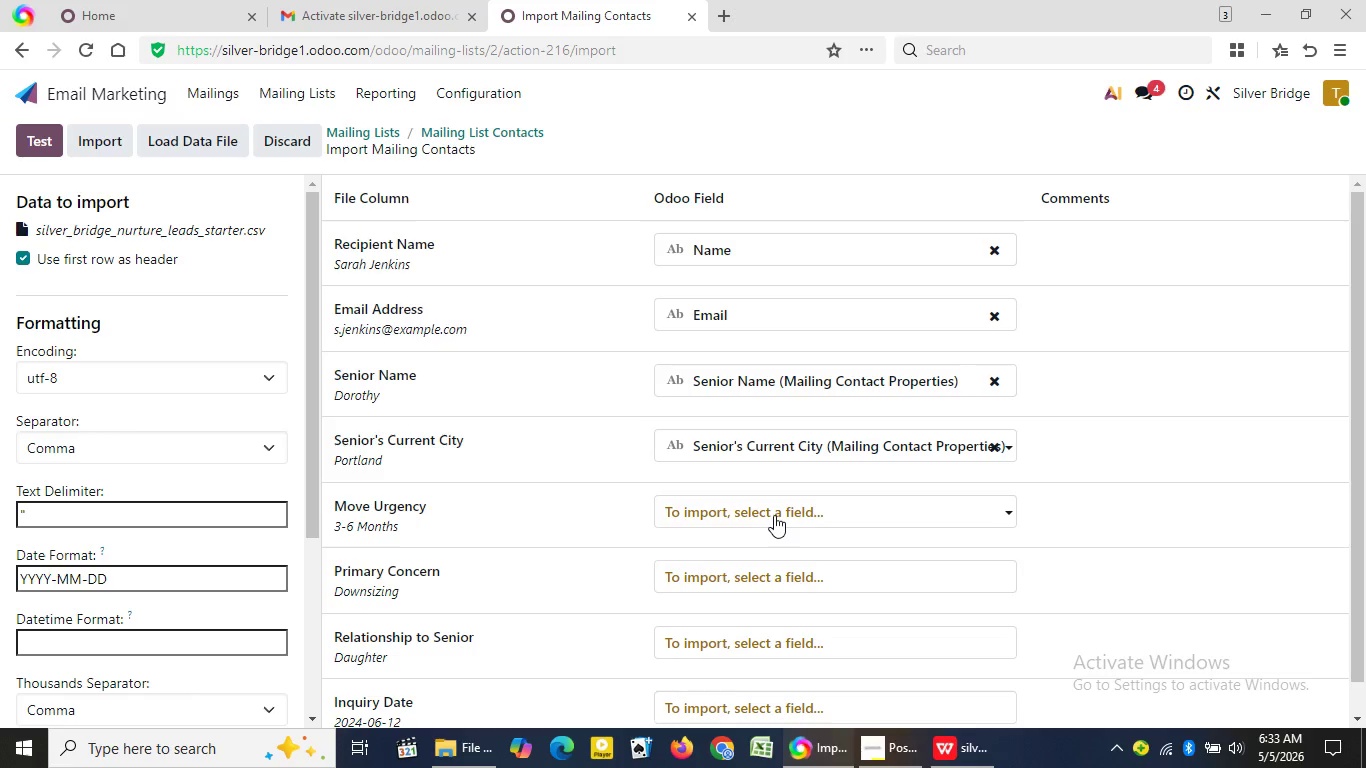 
left_click([774, 515])
 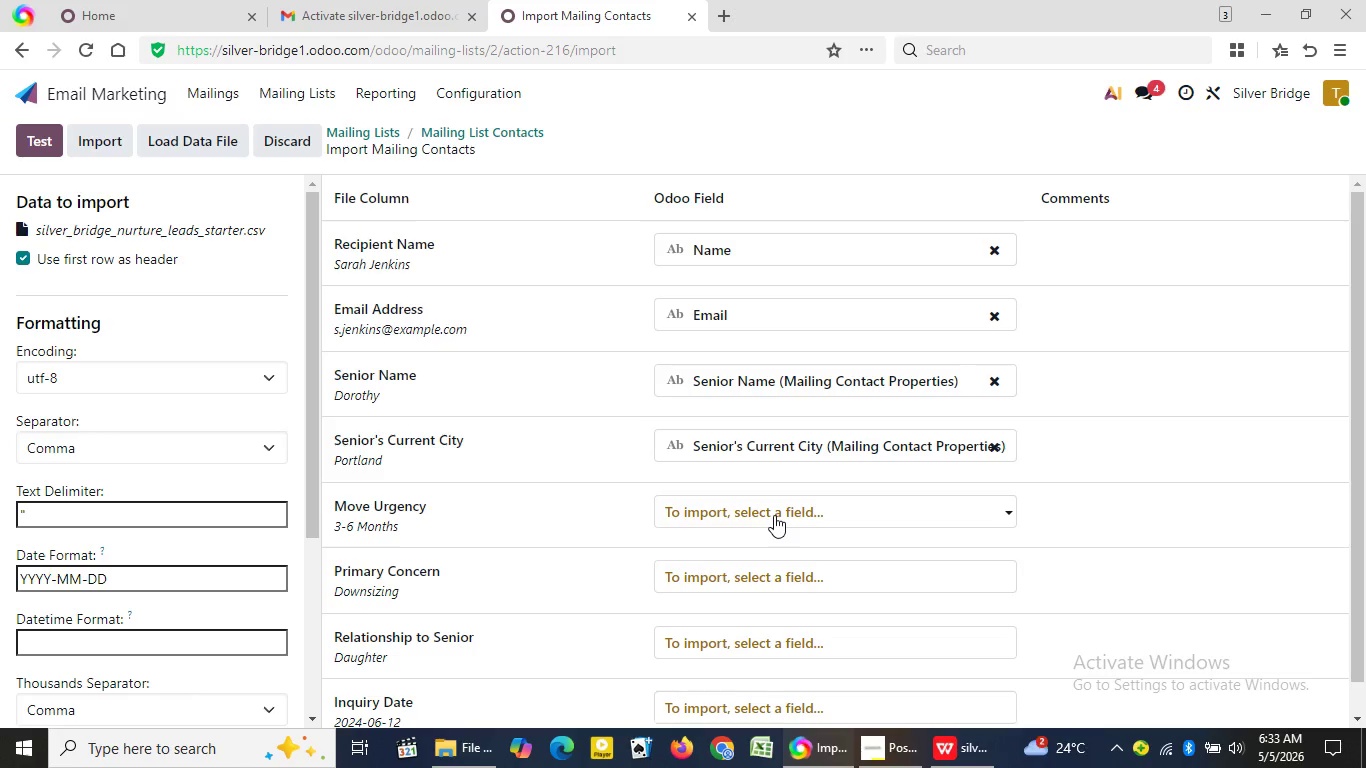 
left_click([772, 515])
 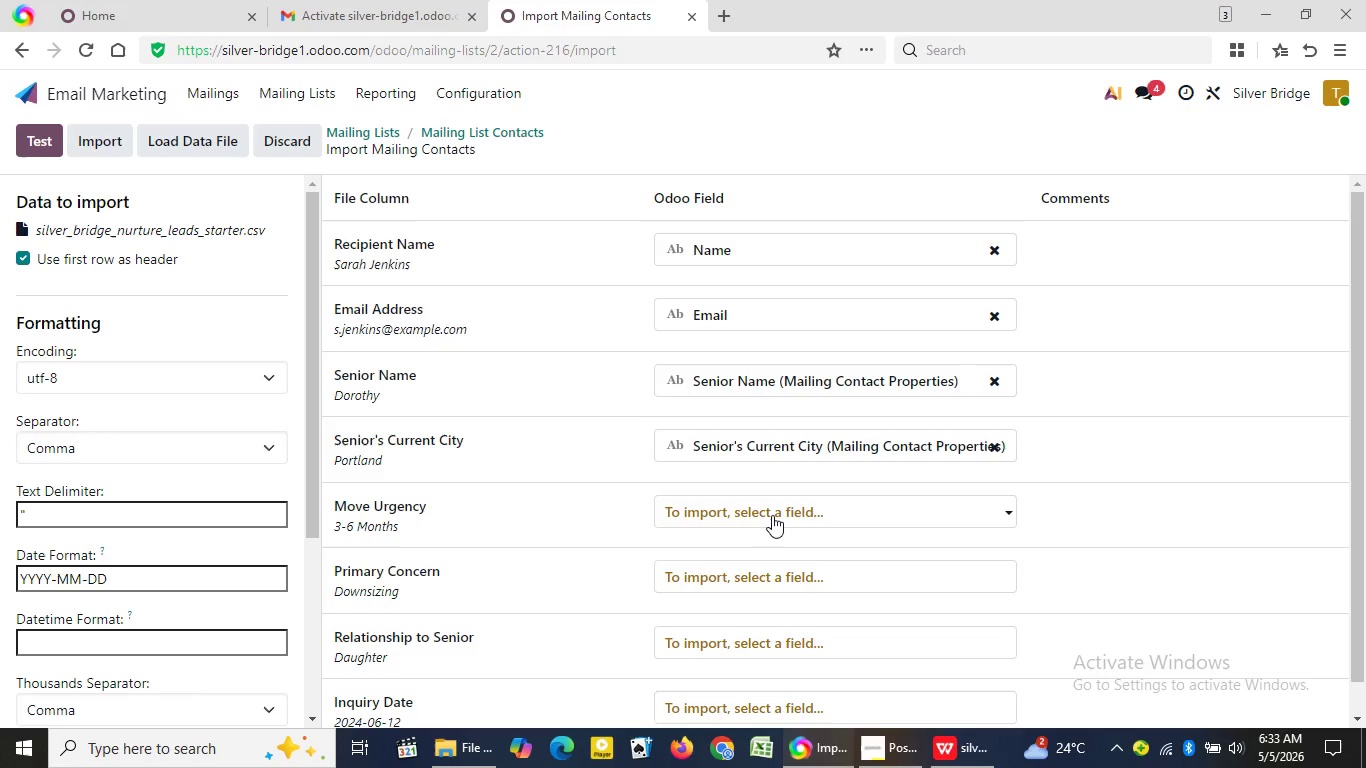 
left_click([772, 515])
 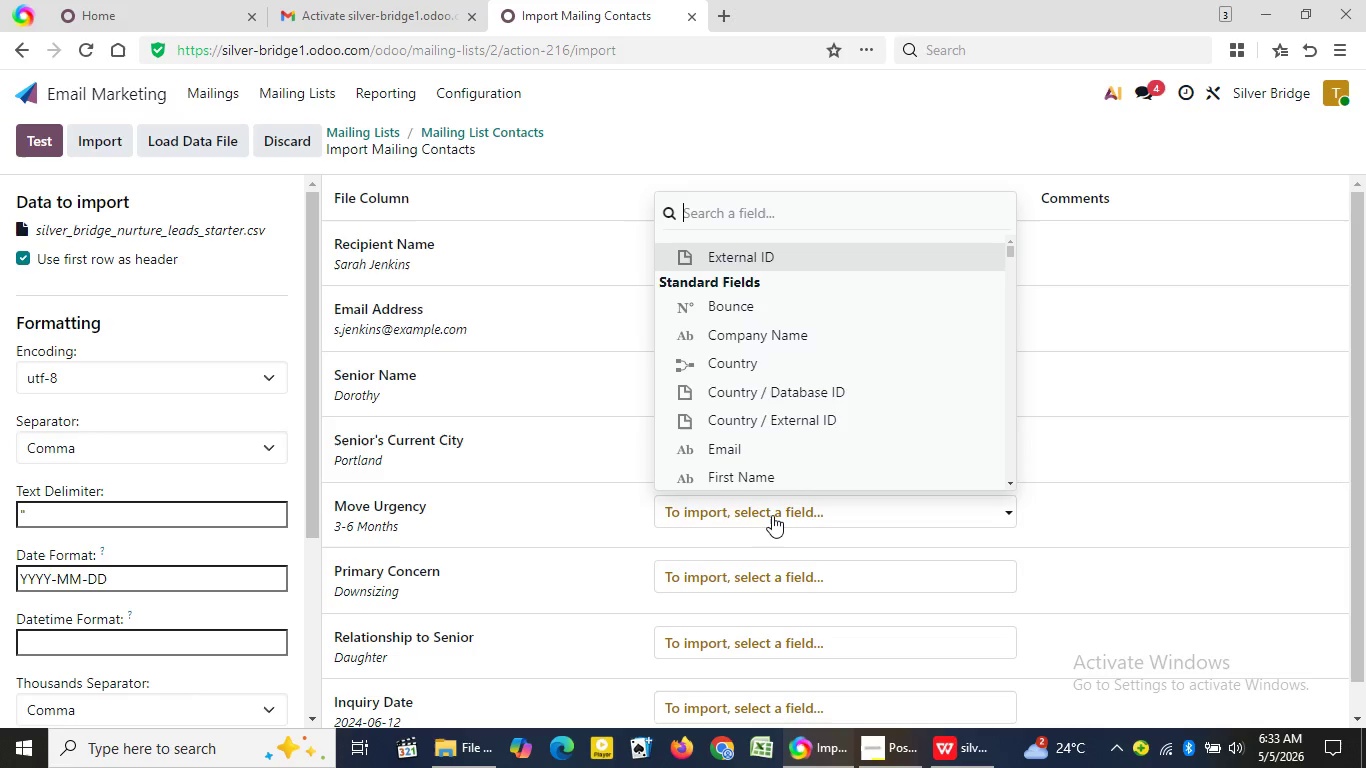 
type(Mo)
 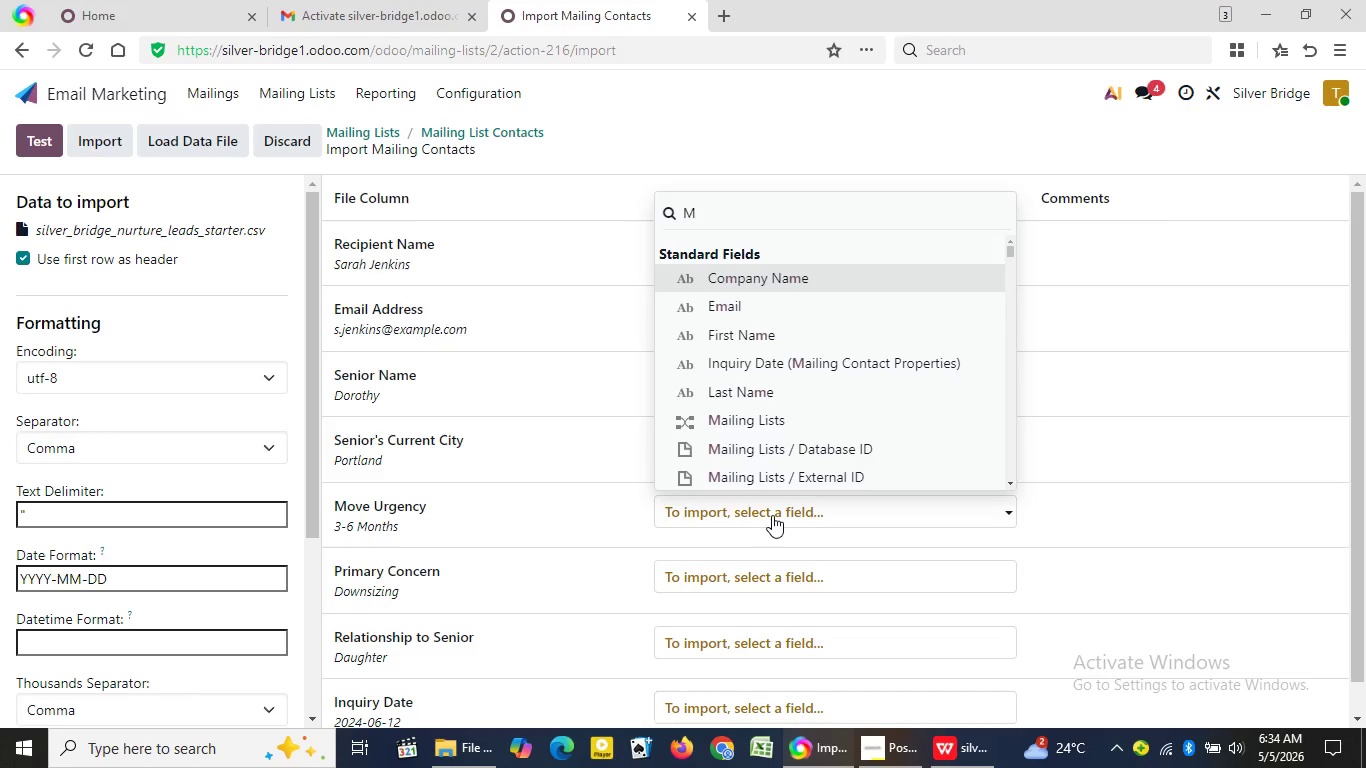 
wait(12.59)
 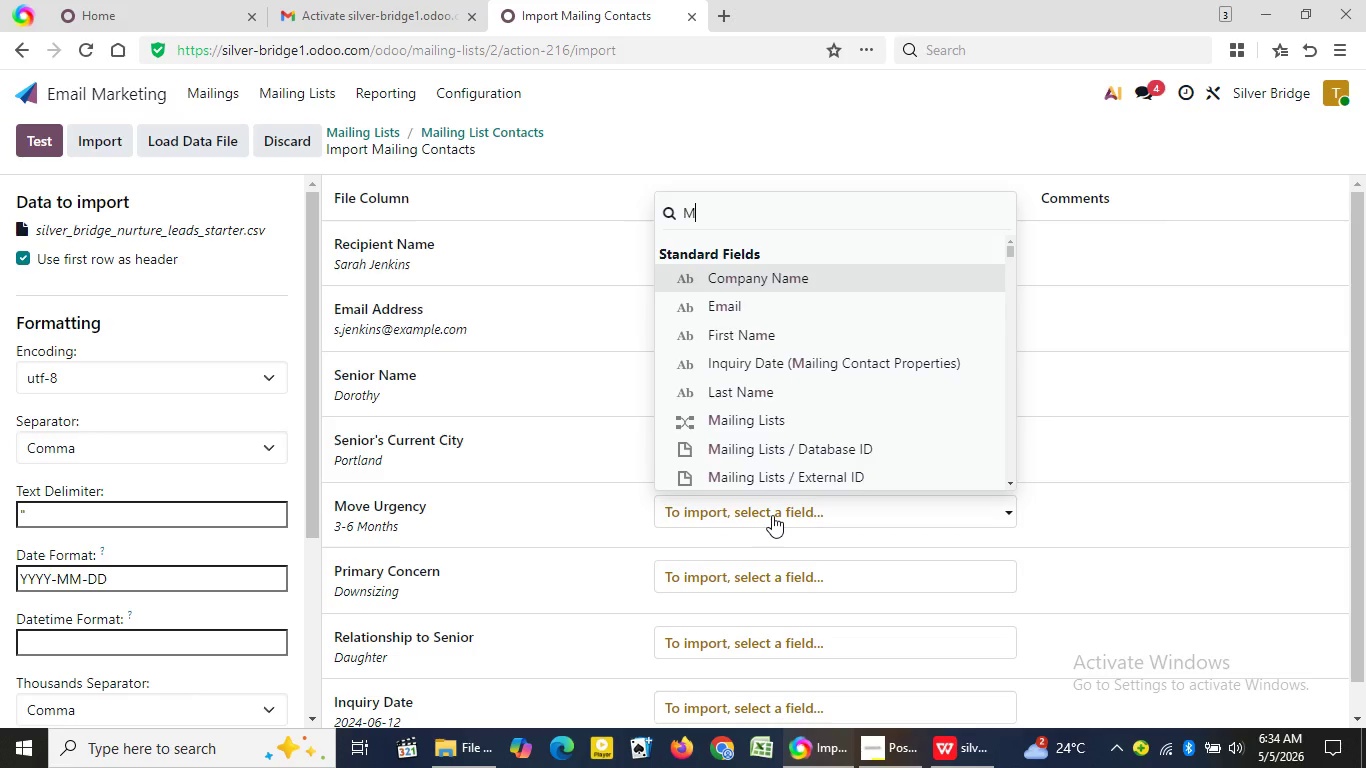 
type(Mo)
key(Backspace)
type(ove)
key(Backspace)
key(Backspace)
type(ov)
 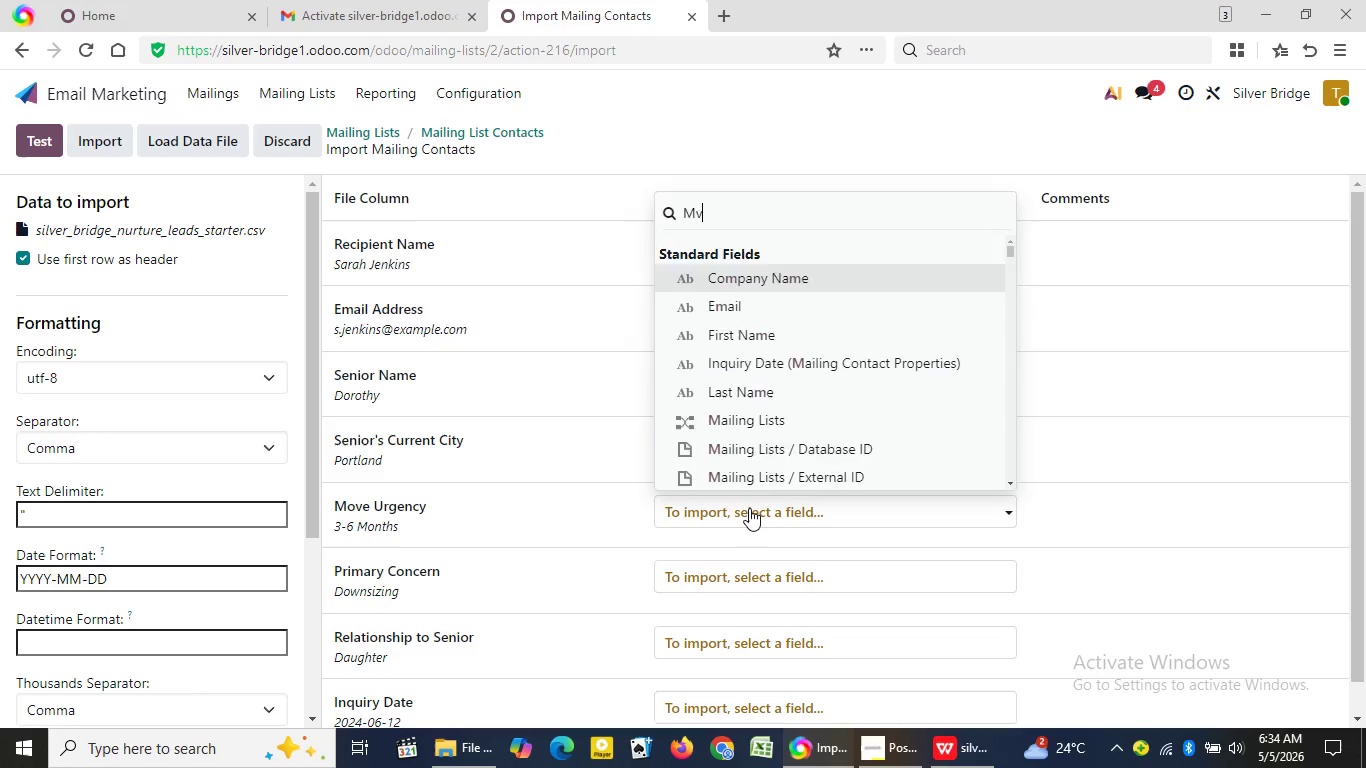 
left_click([749, 508])
 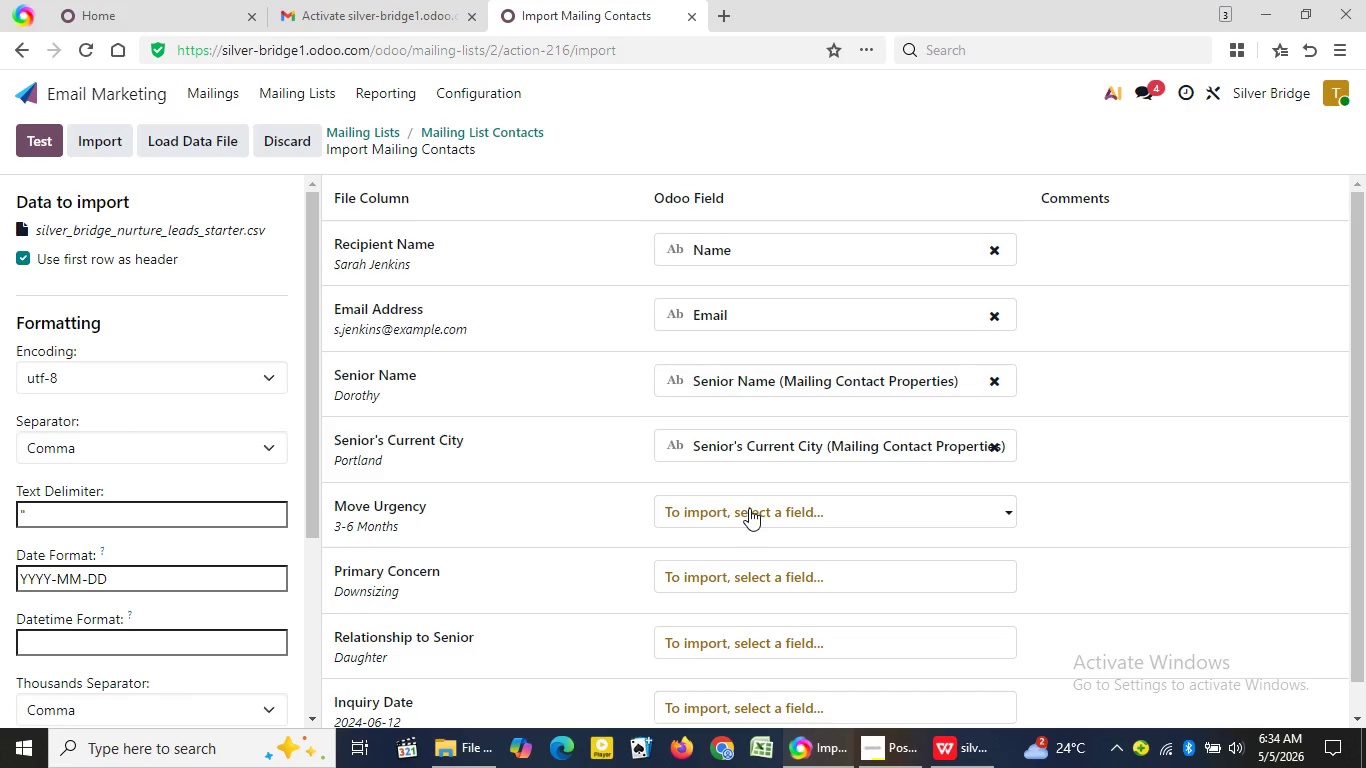 
left_click([749, 508])
 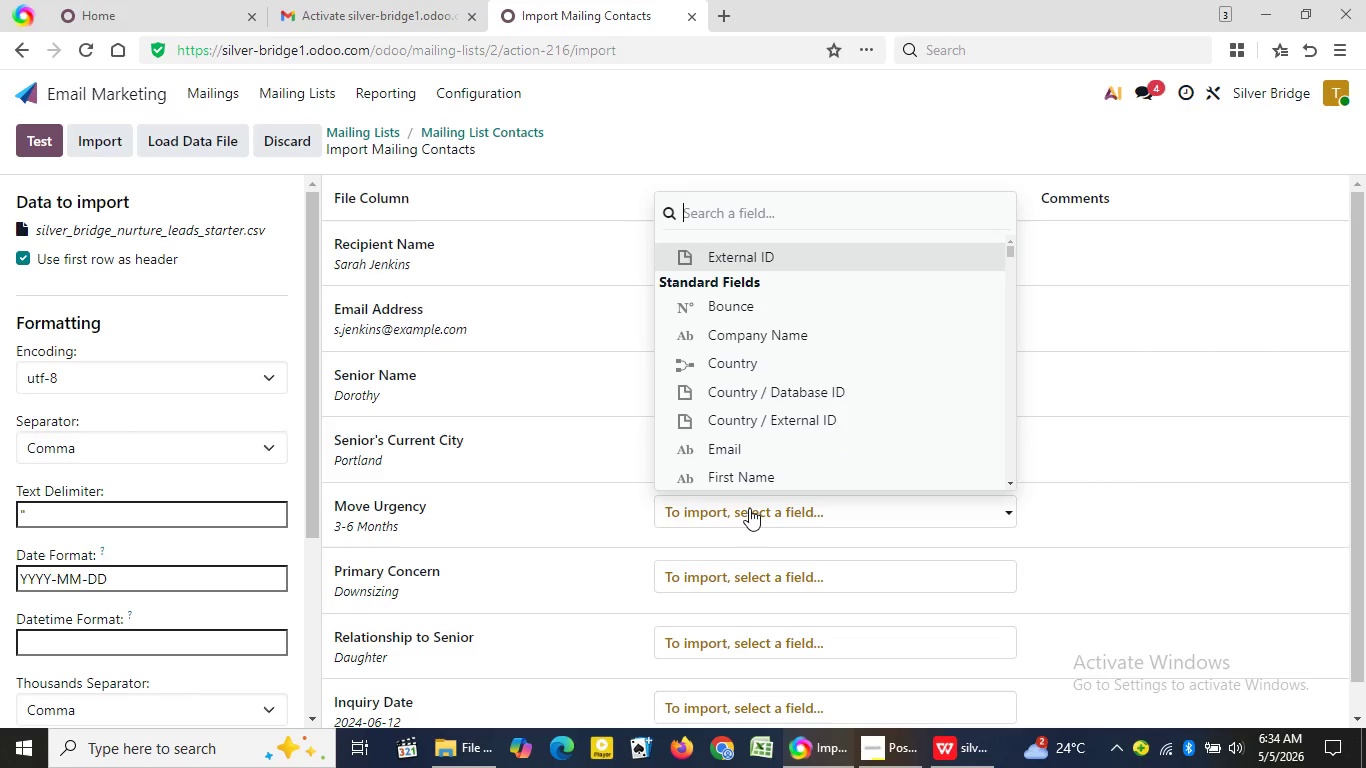 
type(Moo)
 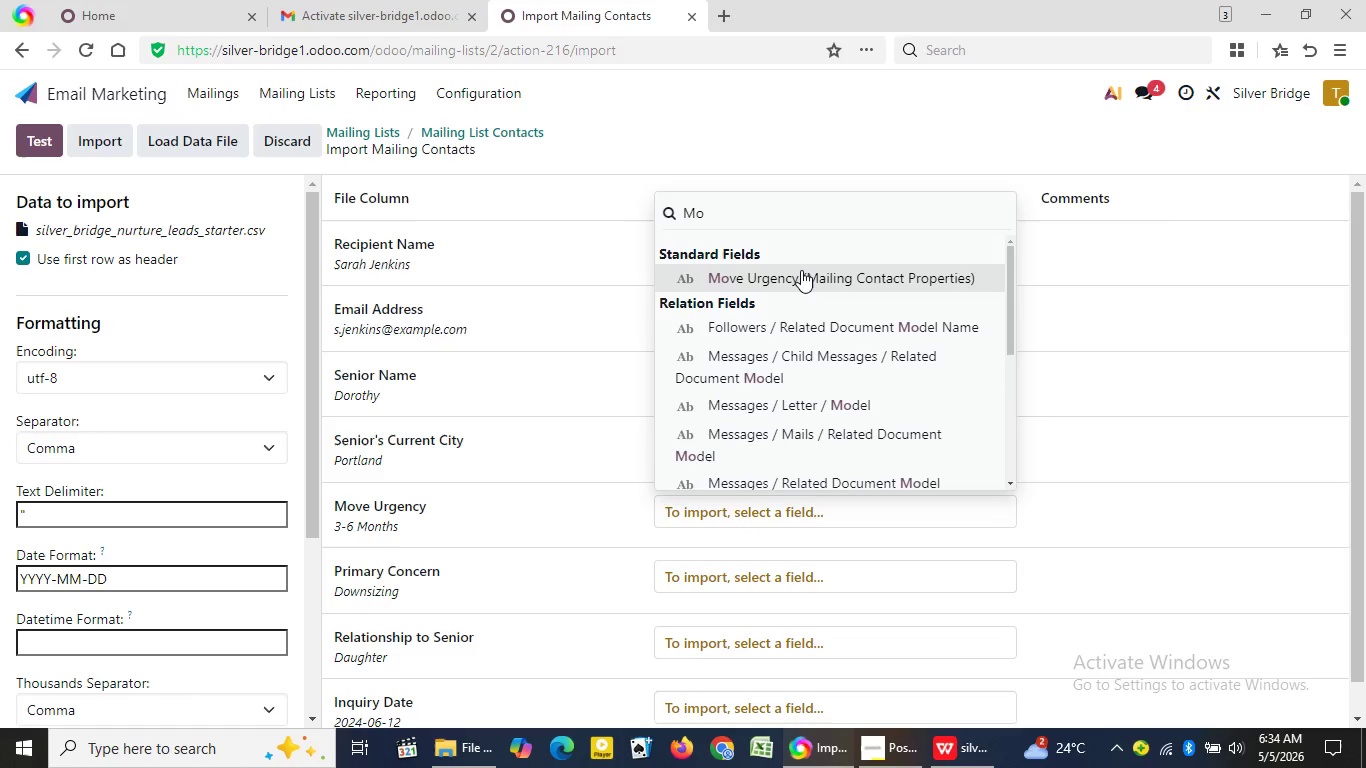 
left_click([803, 274])
 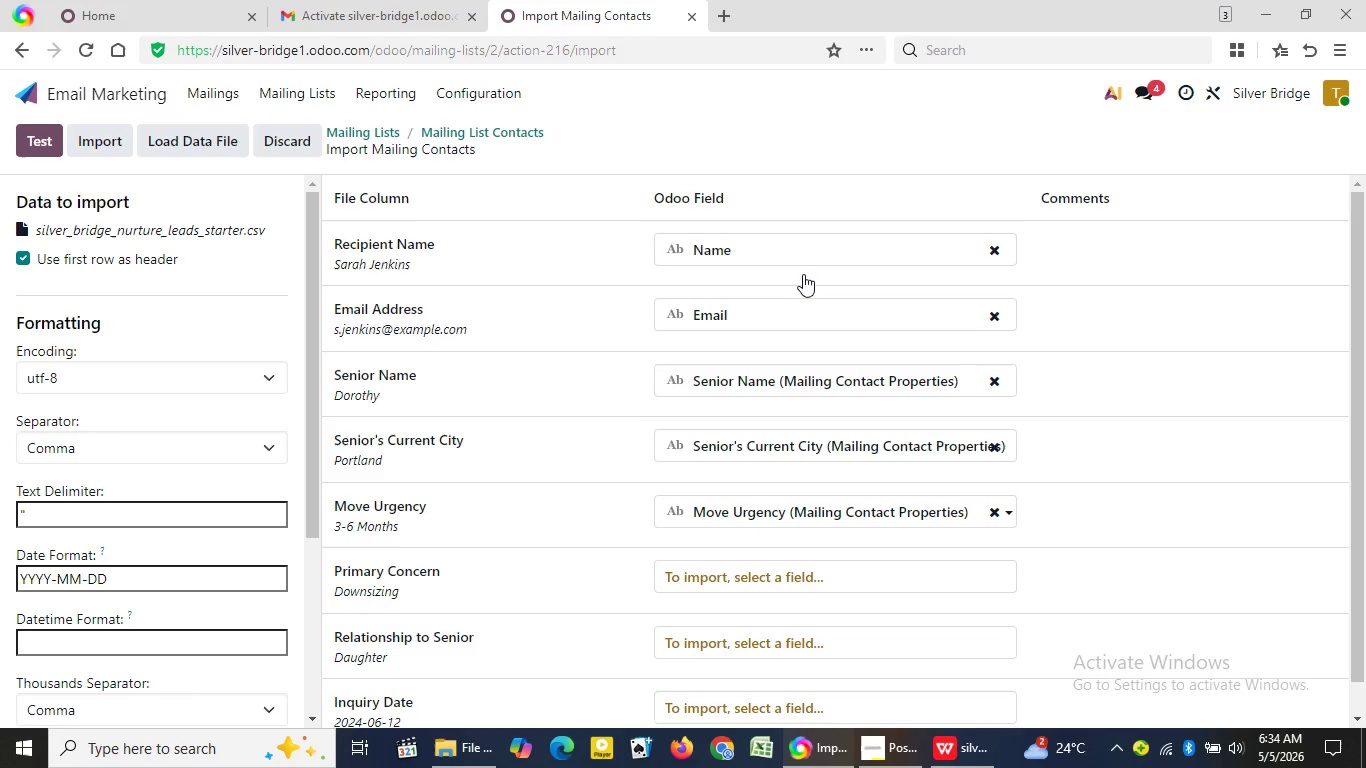 
wait(17.36)
 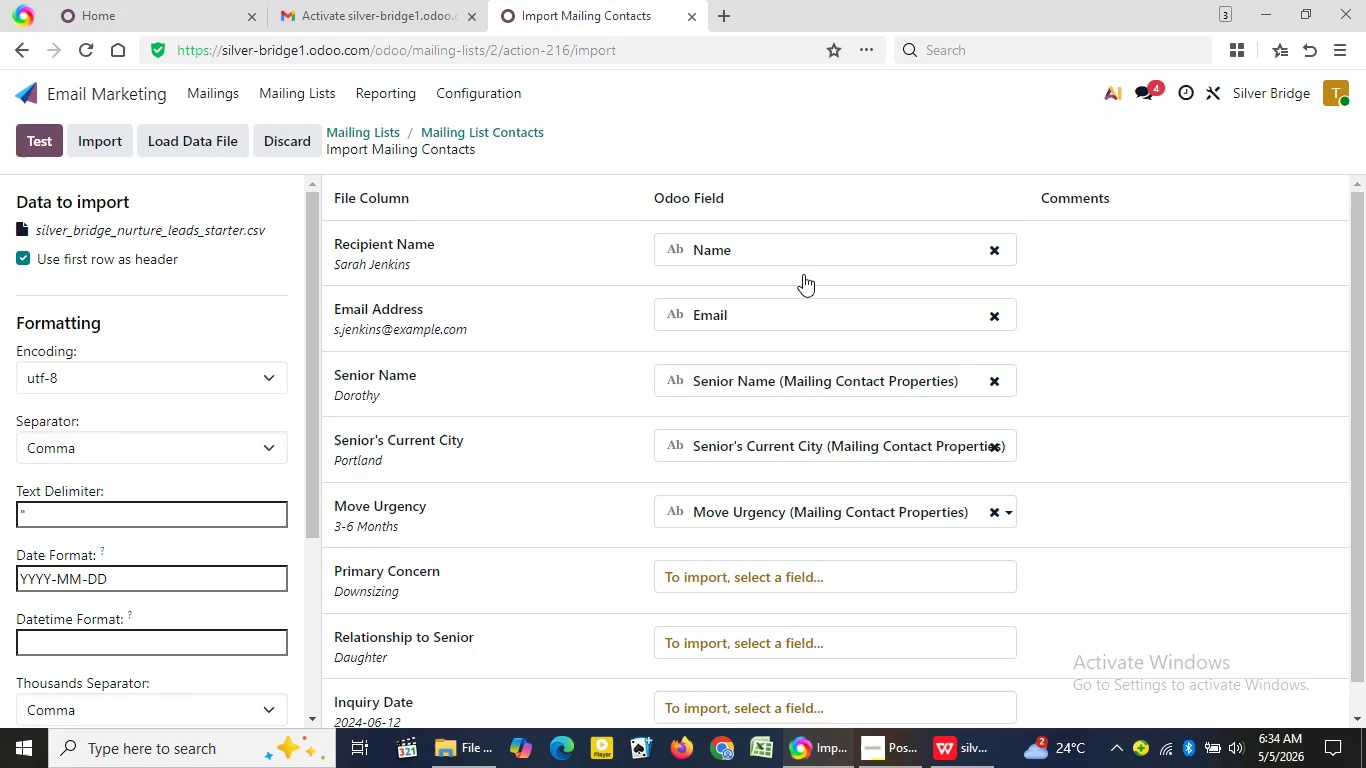 
left_click_drag(start_coordinate=[1356, 437], to_coordinate=[1354, 562])
 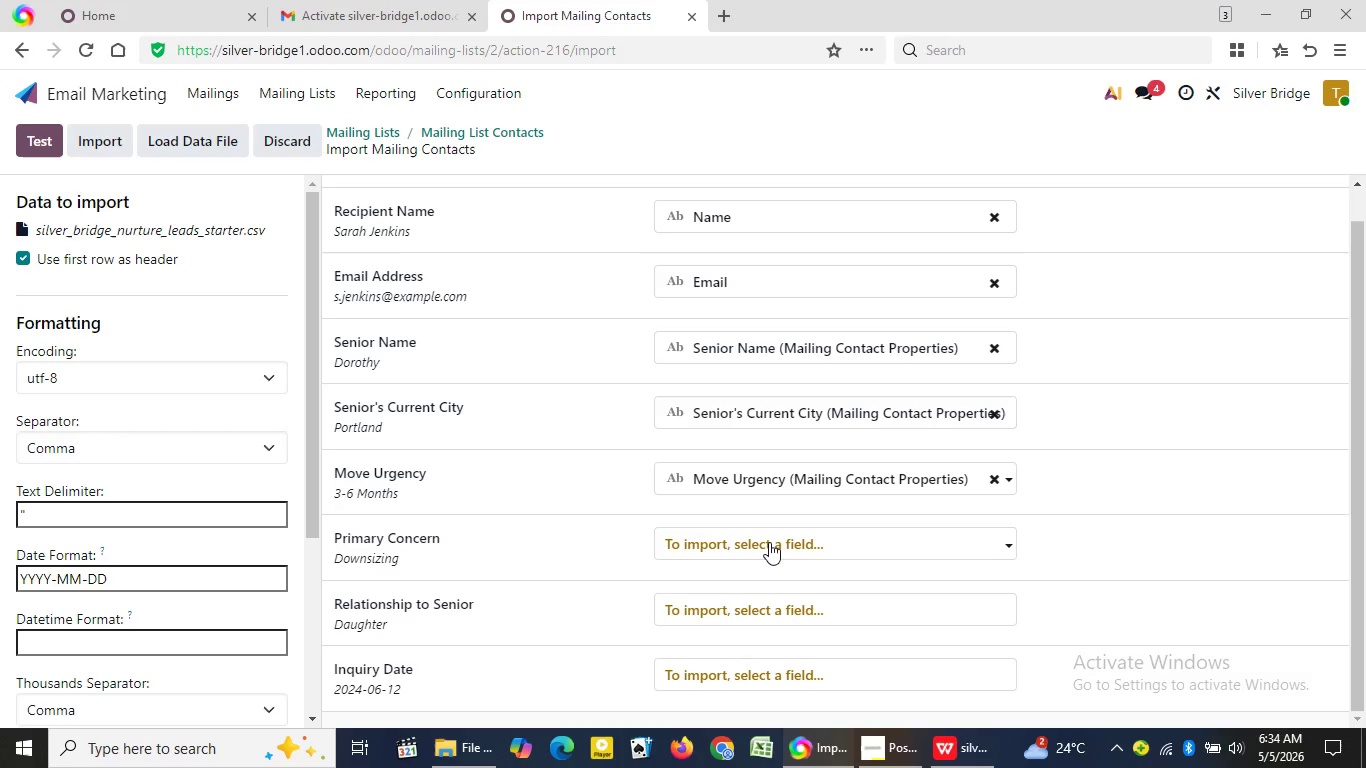 
left_click([769, 542])
 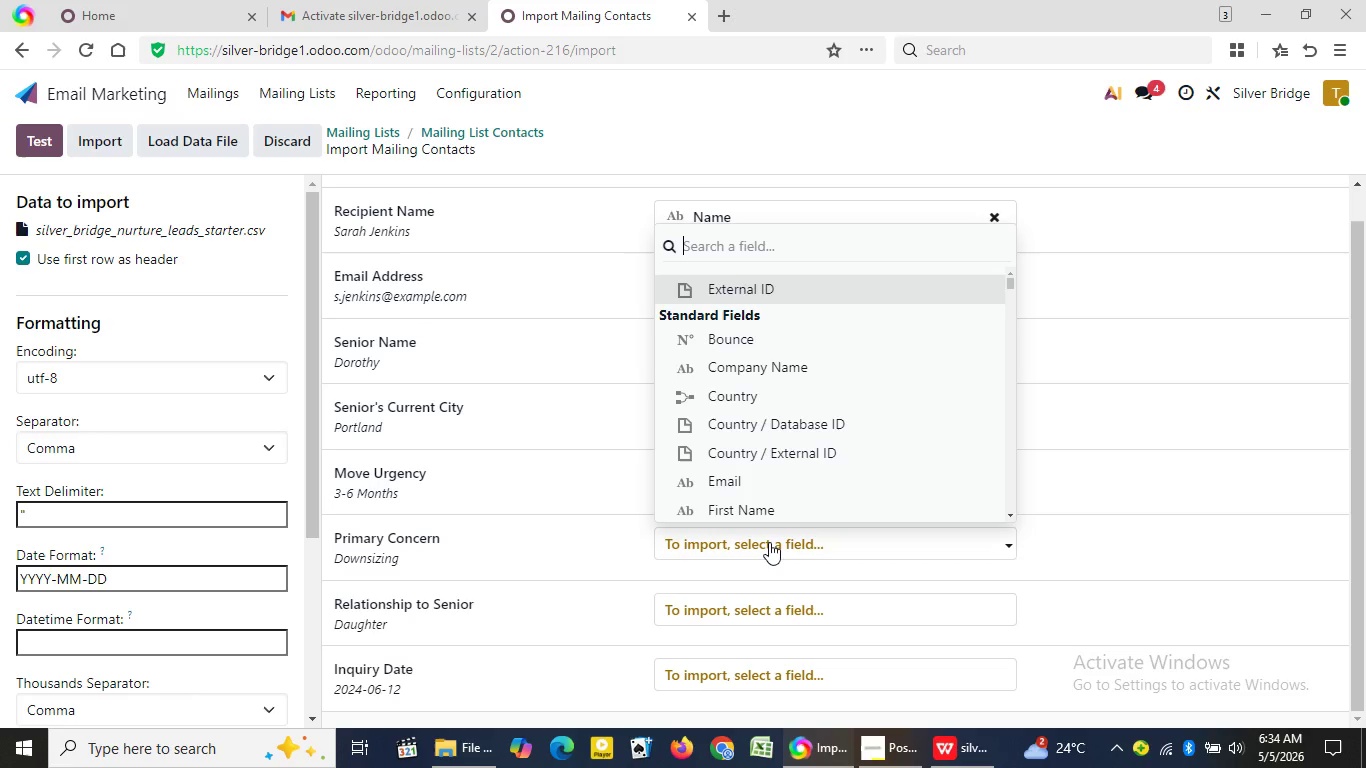 
wait(7.8)
 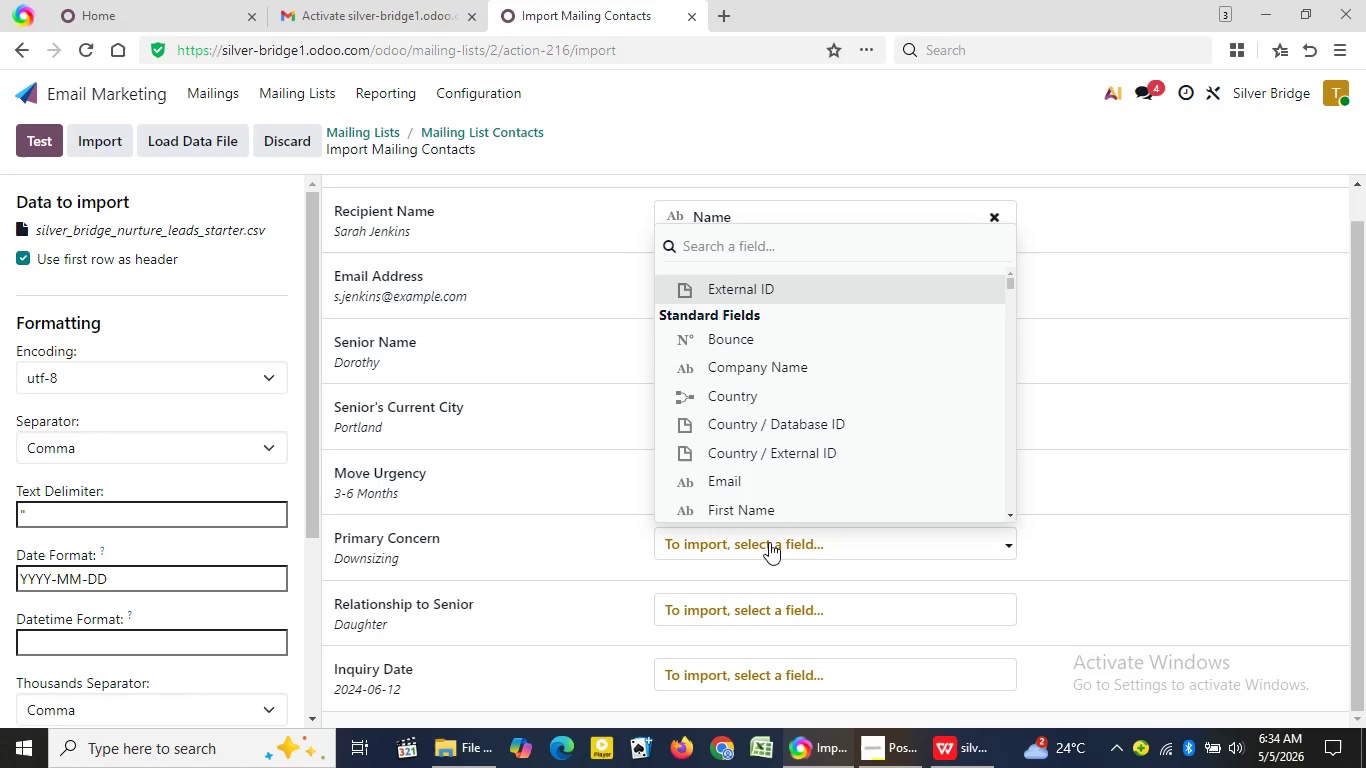 
type(Pri)
key(Backspace)
type(i)
key(Backspace)
type(i)
 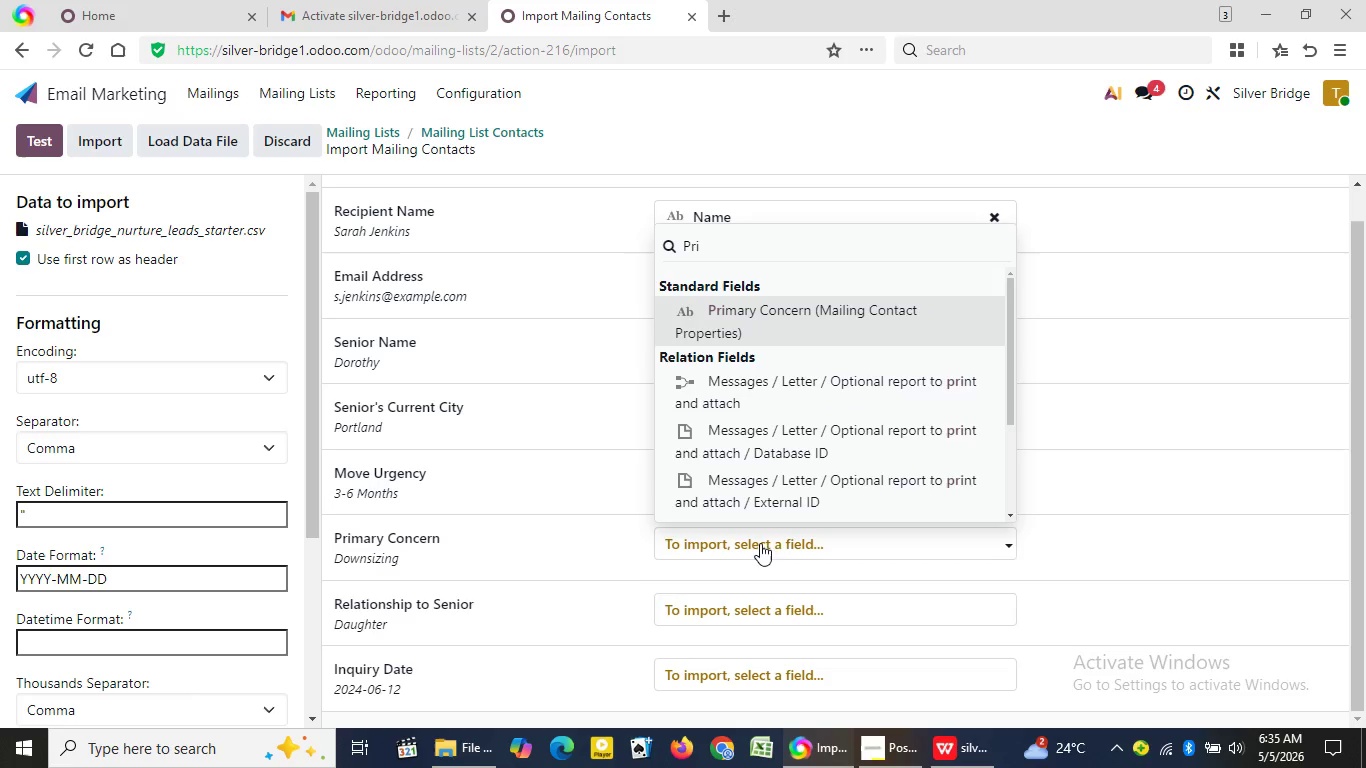 
wait(5.91)
 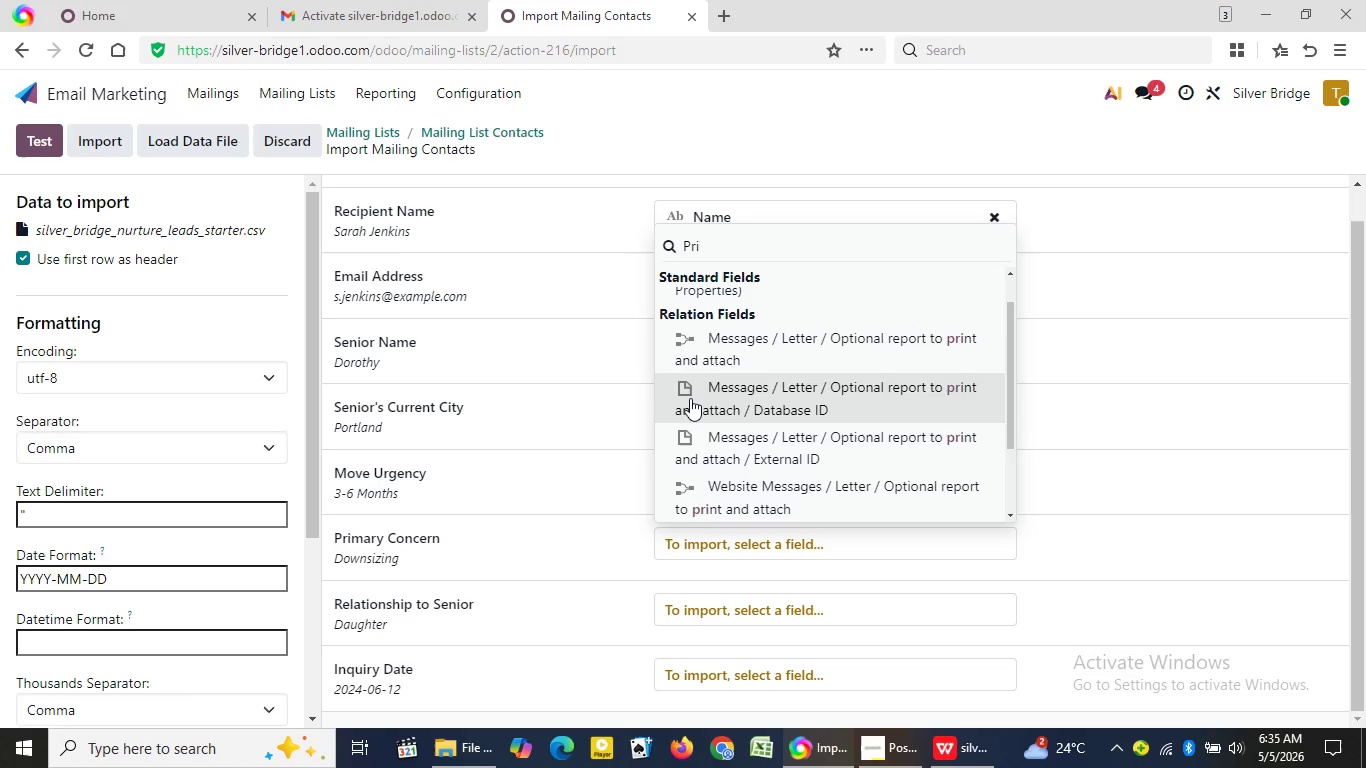 
left_click([729, 296])
 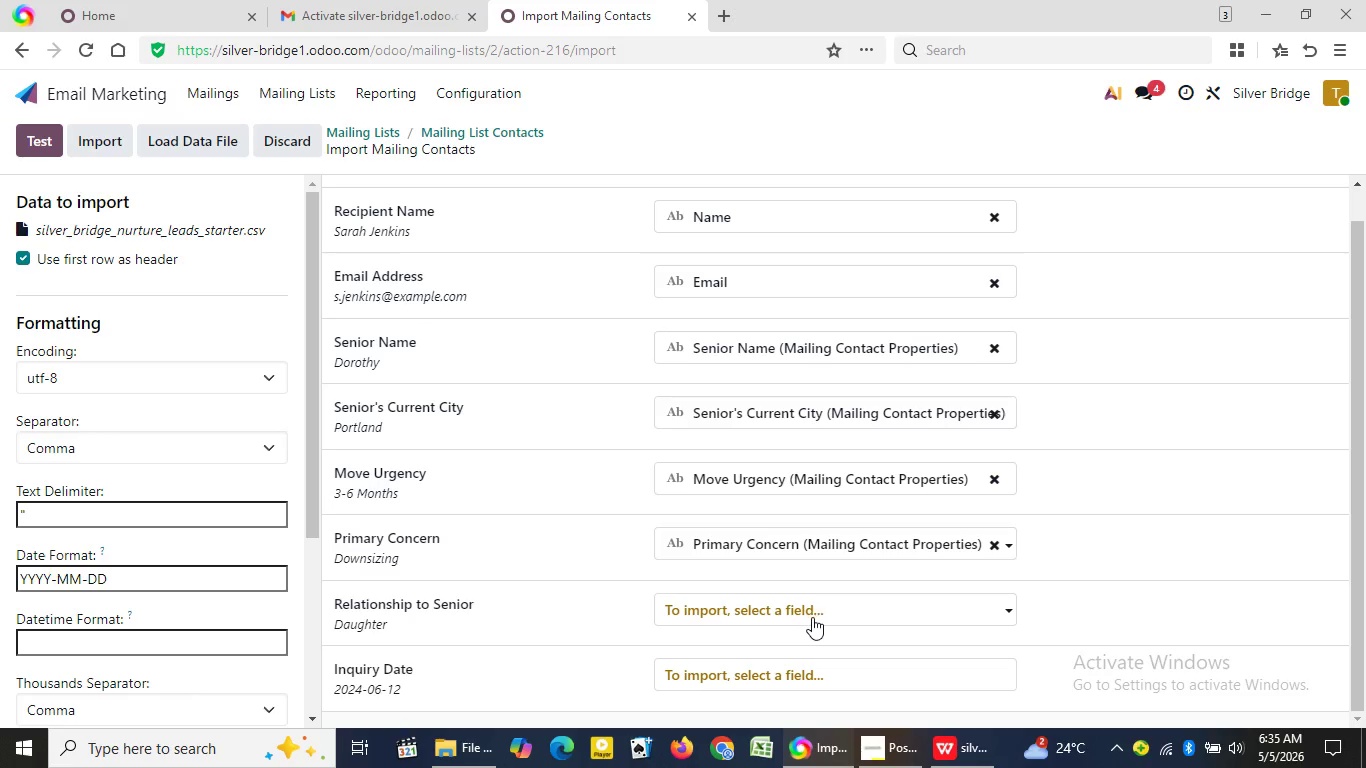 
left_click([812, 616])
 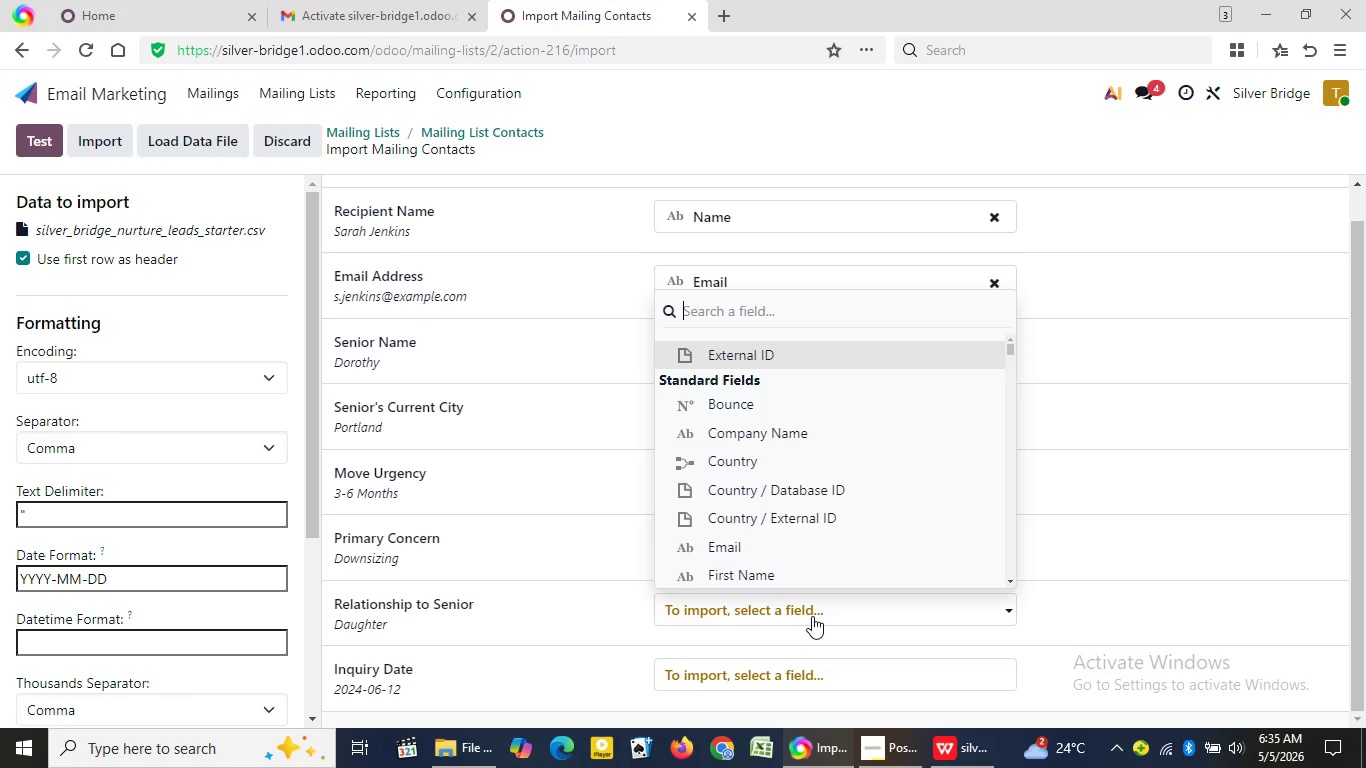 
type(Rela)
 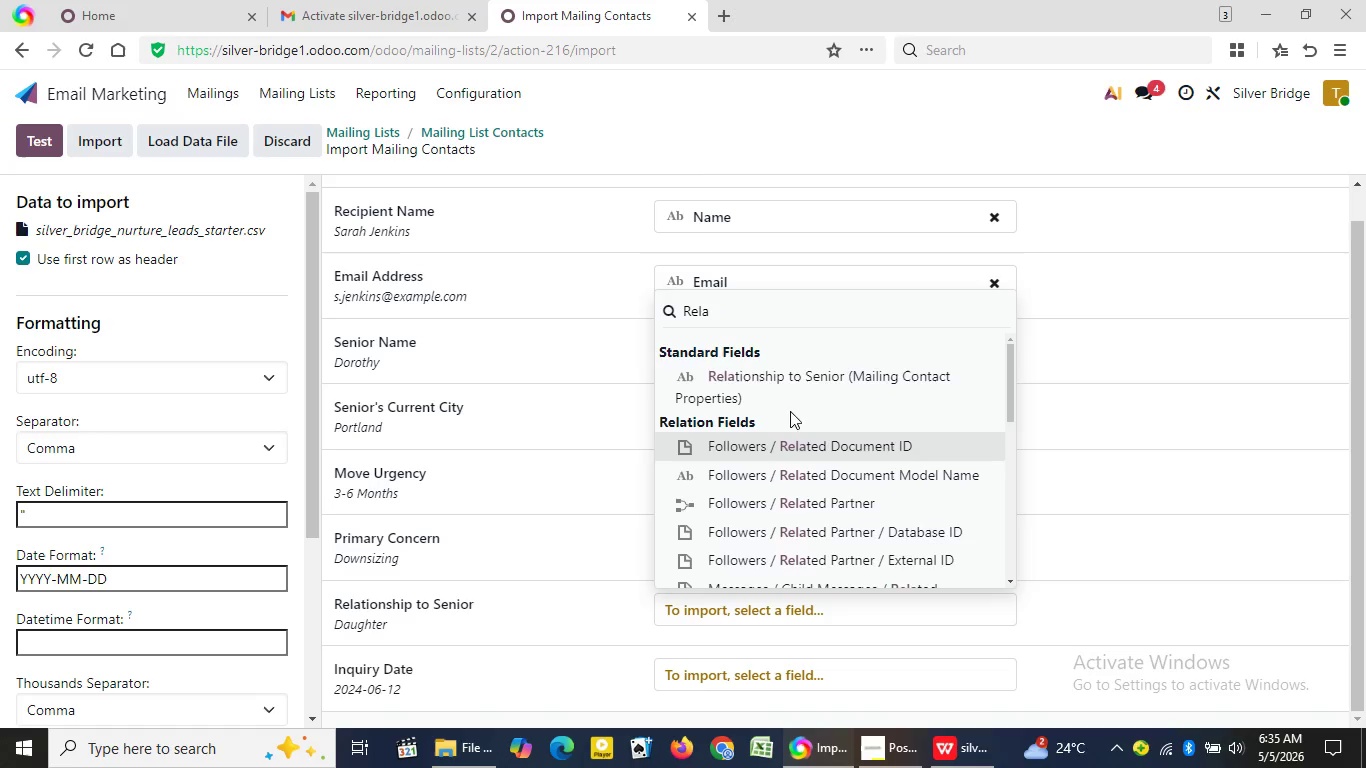 
left_click([792, 391])
 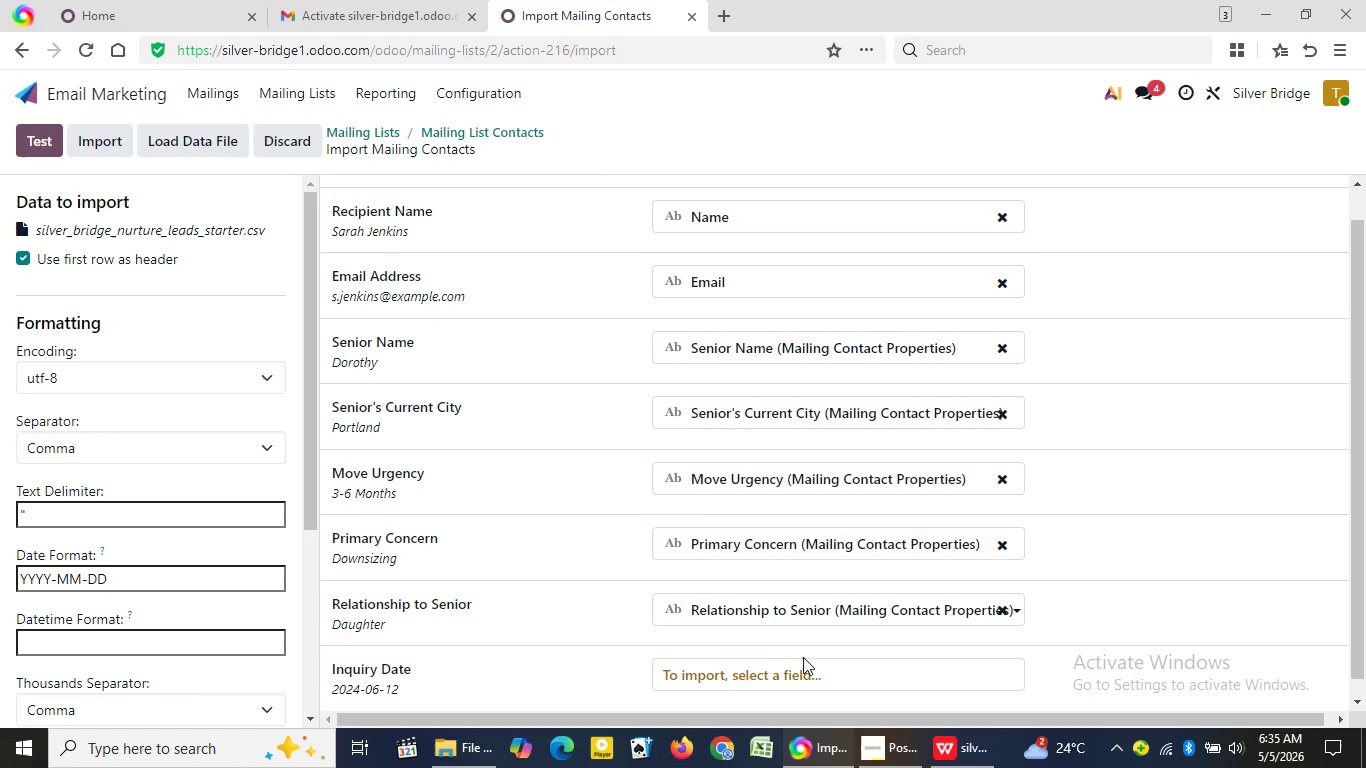 
left_click([801, 657])
 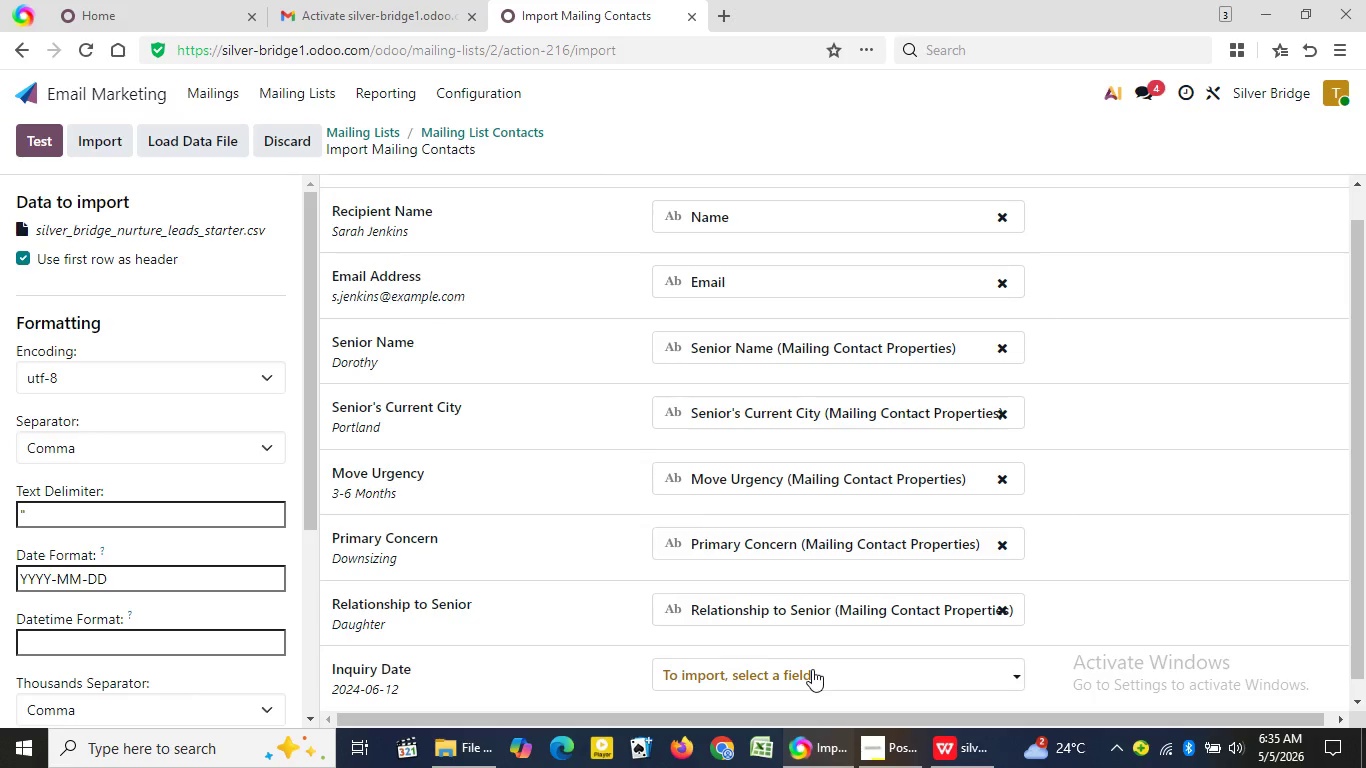 
left_click([812, 669])
 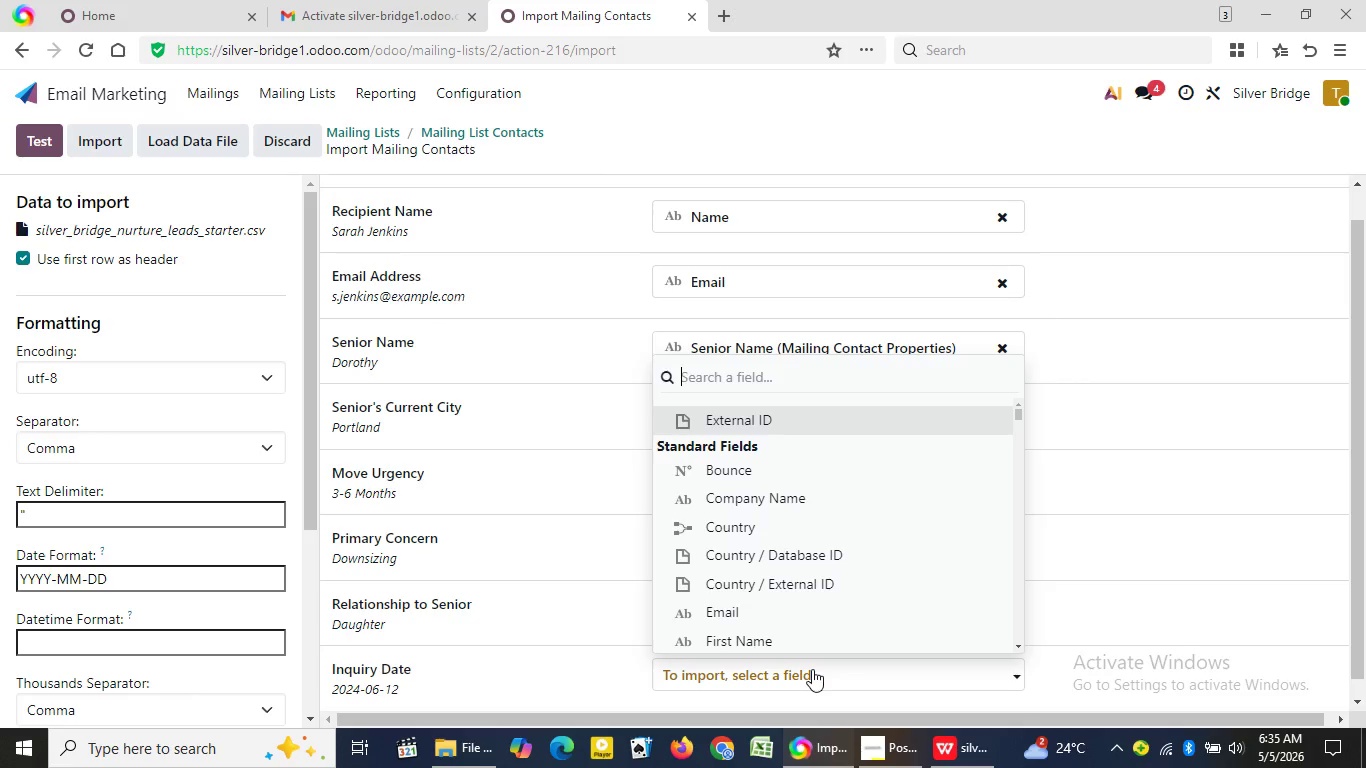 
type(Inn)
 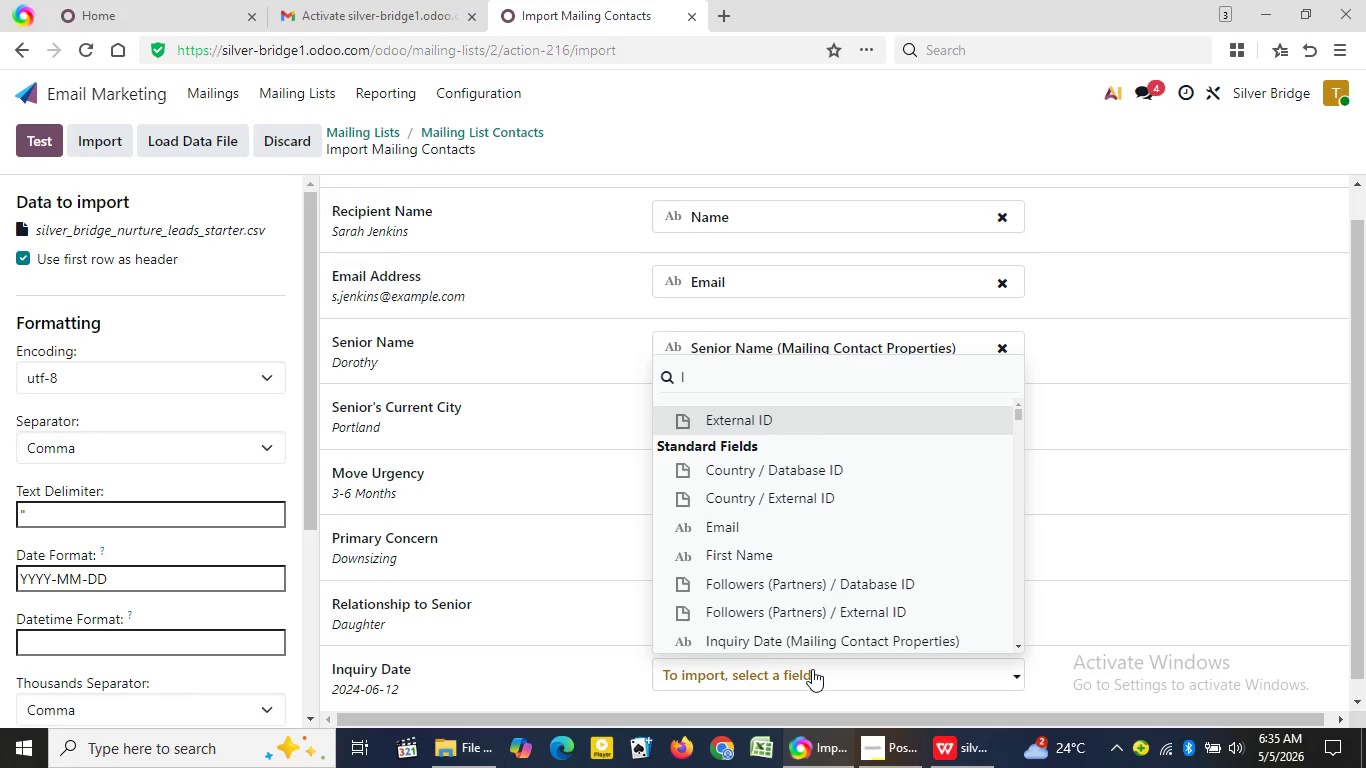 
wait(6.47)
 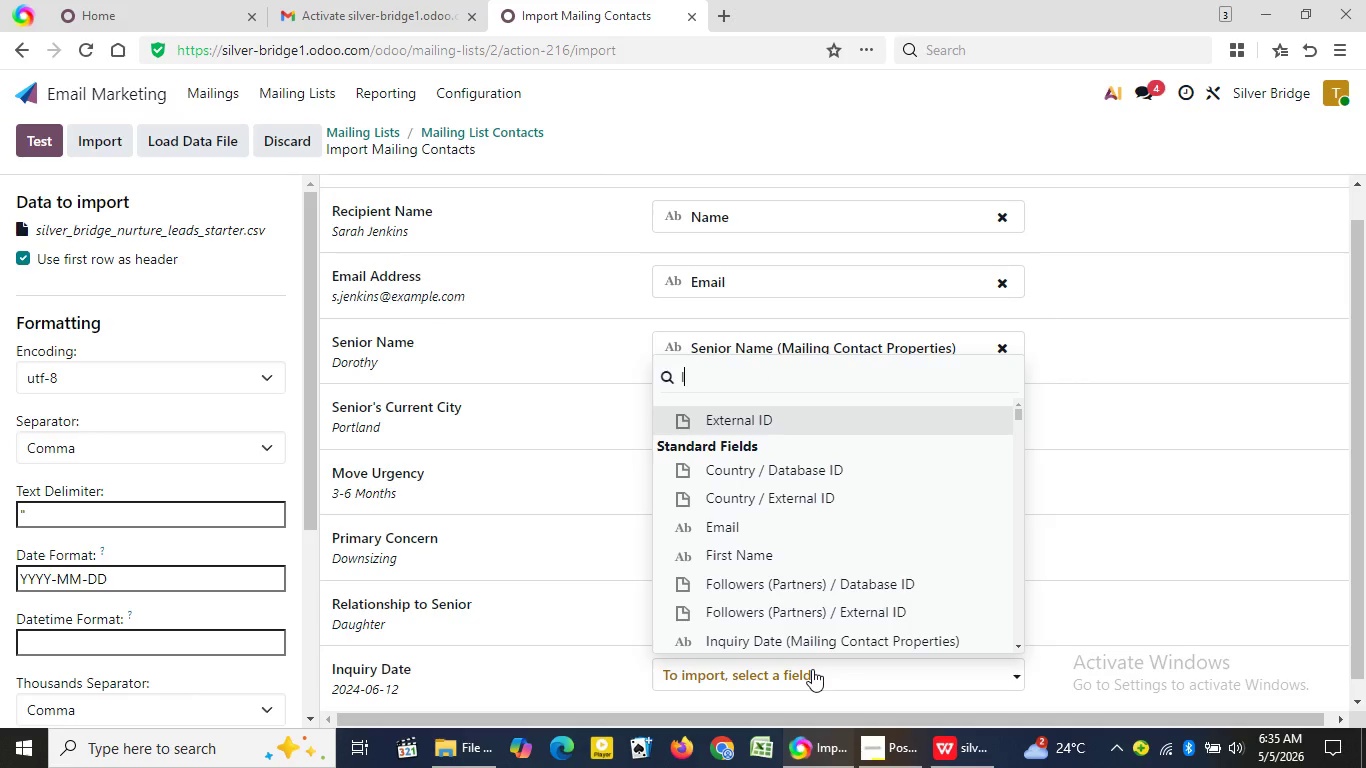 
key(N)
 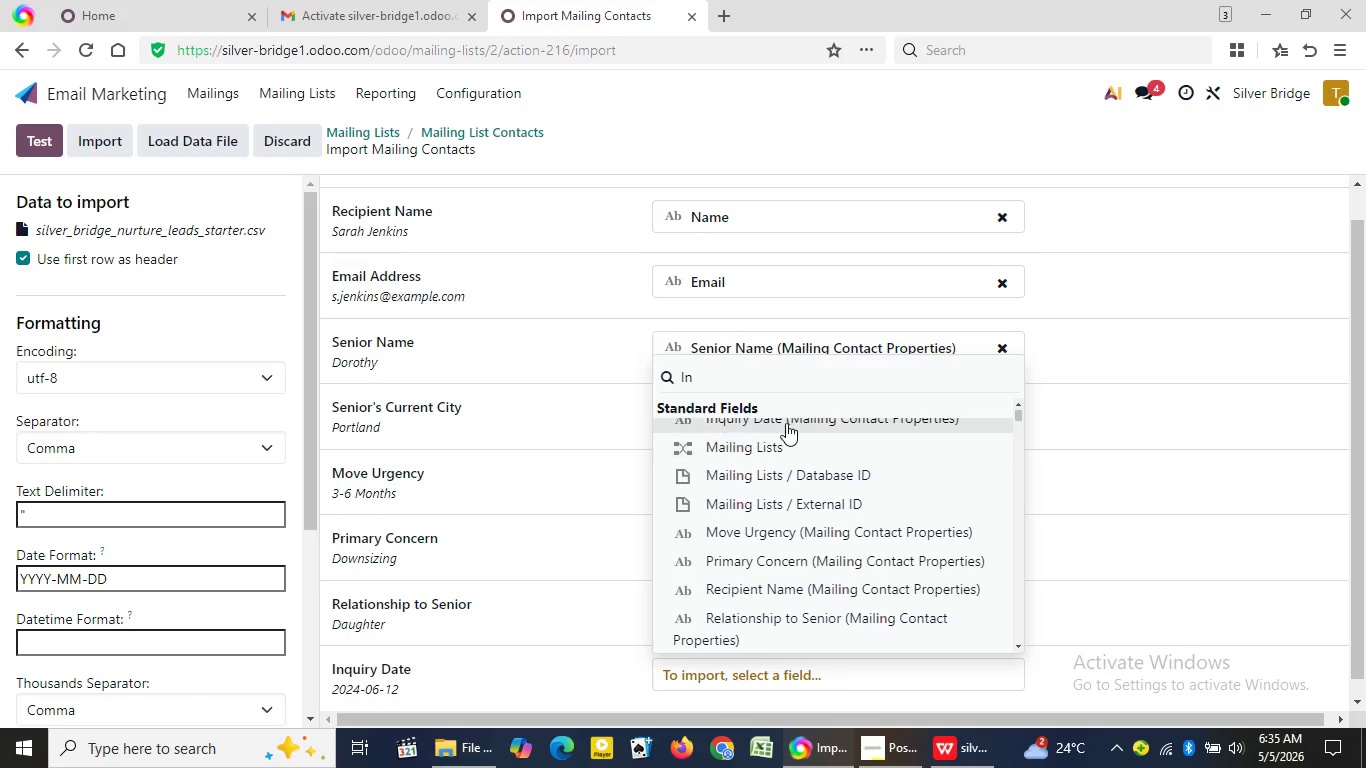 
left_click([786, 421])
 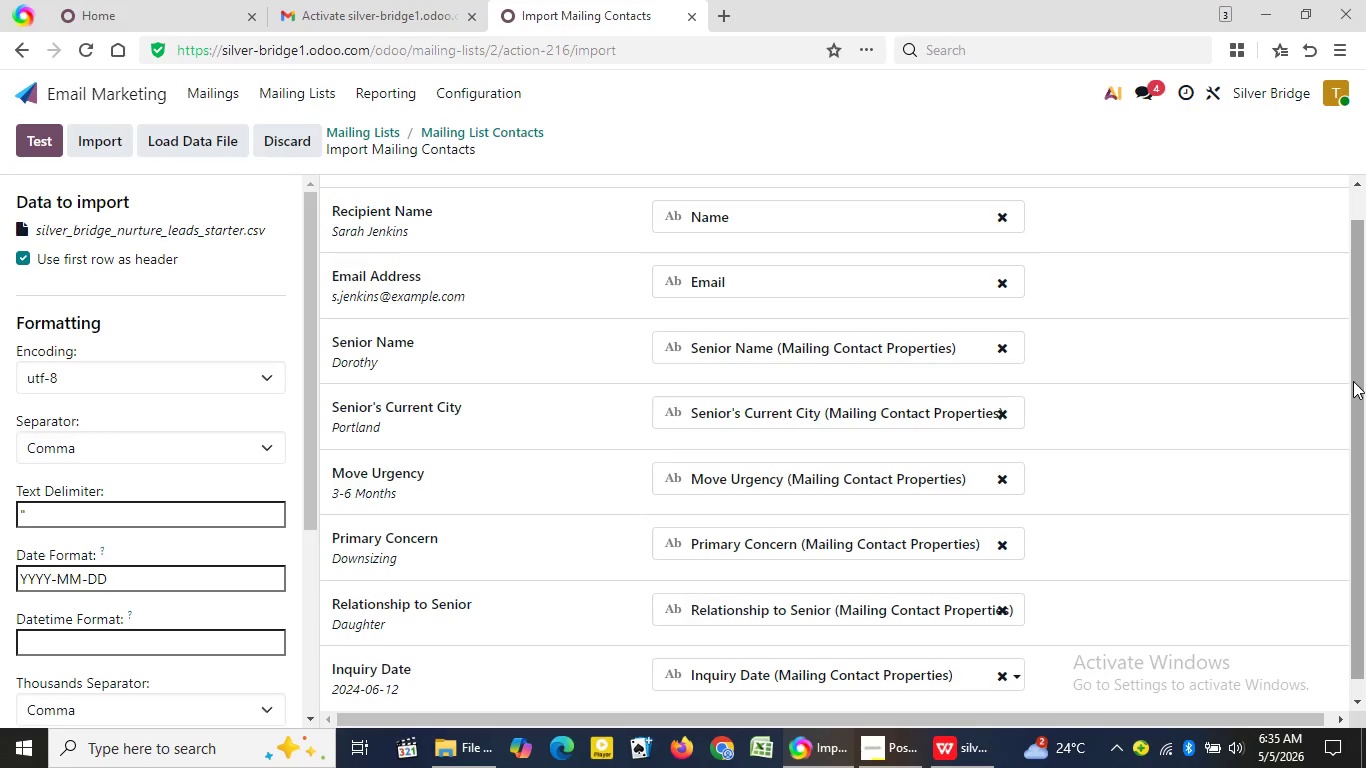 
left_click_drag(start_coordinate=[1353, 381], to_coordinate=[1363, 479])
 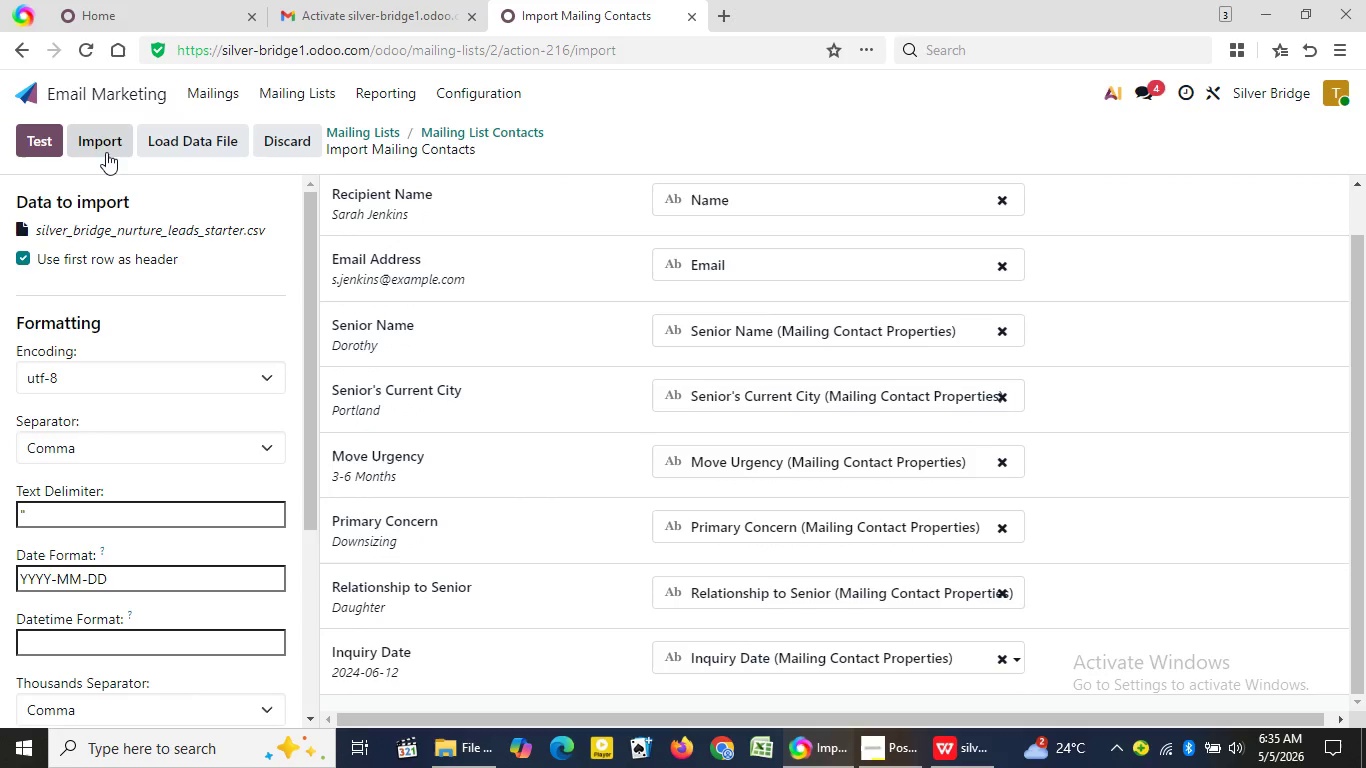 
left_click([104, 145])
 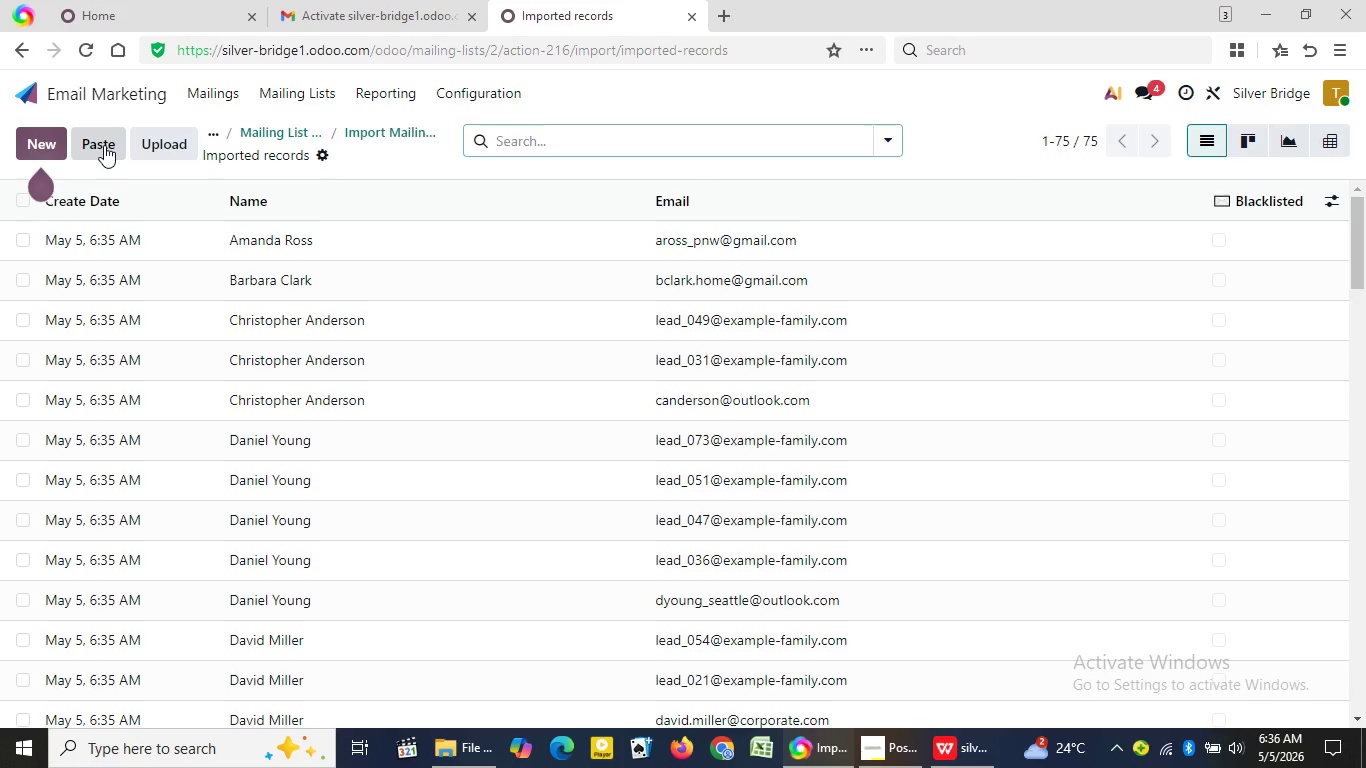 
wait(41.75)
 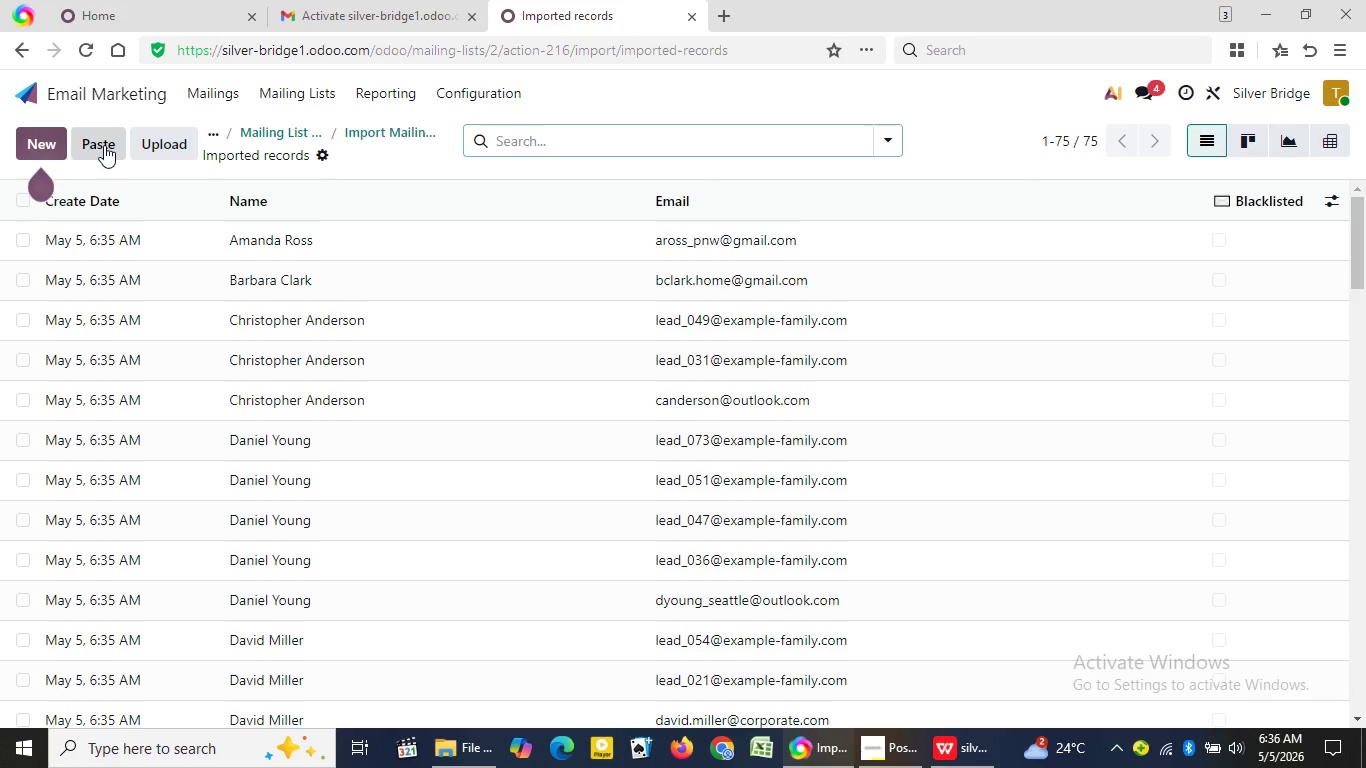 
left_click([1328, 206])
 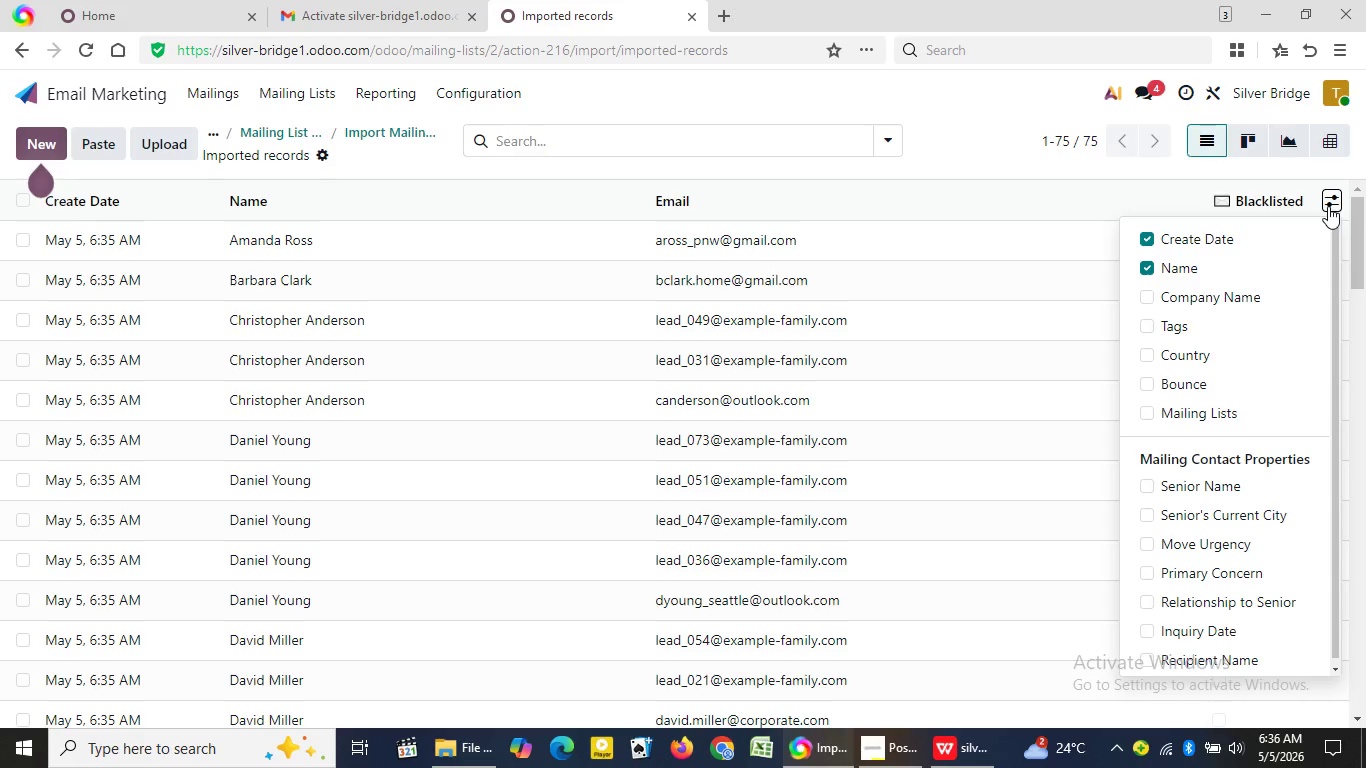 
wait(31.5)
 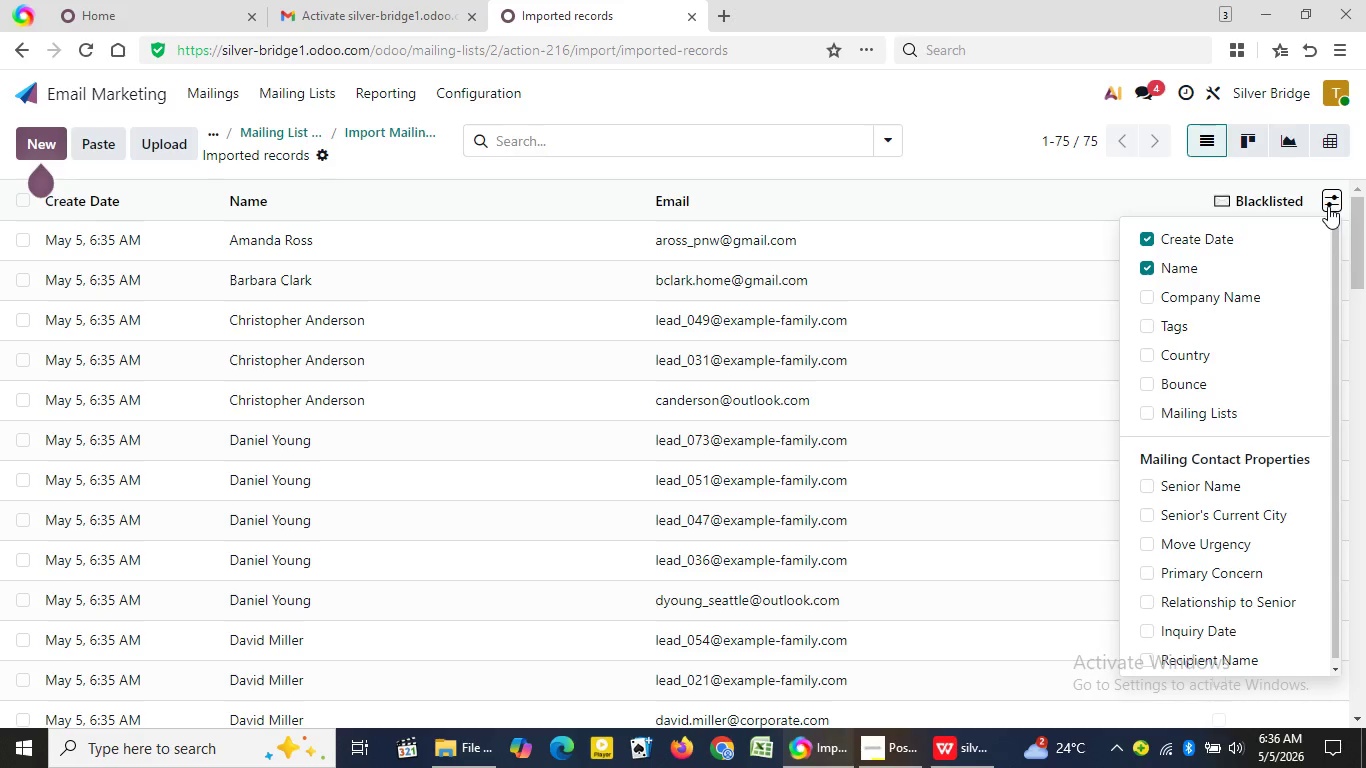 
left_click([1190, 407])
 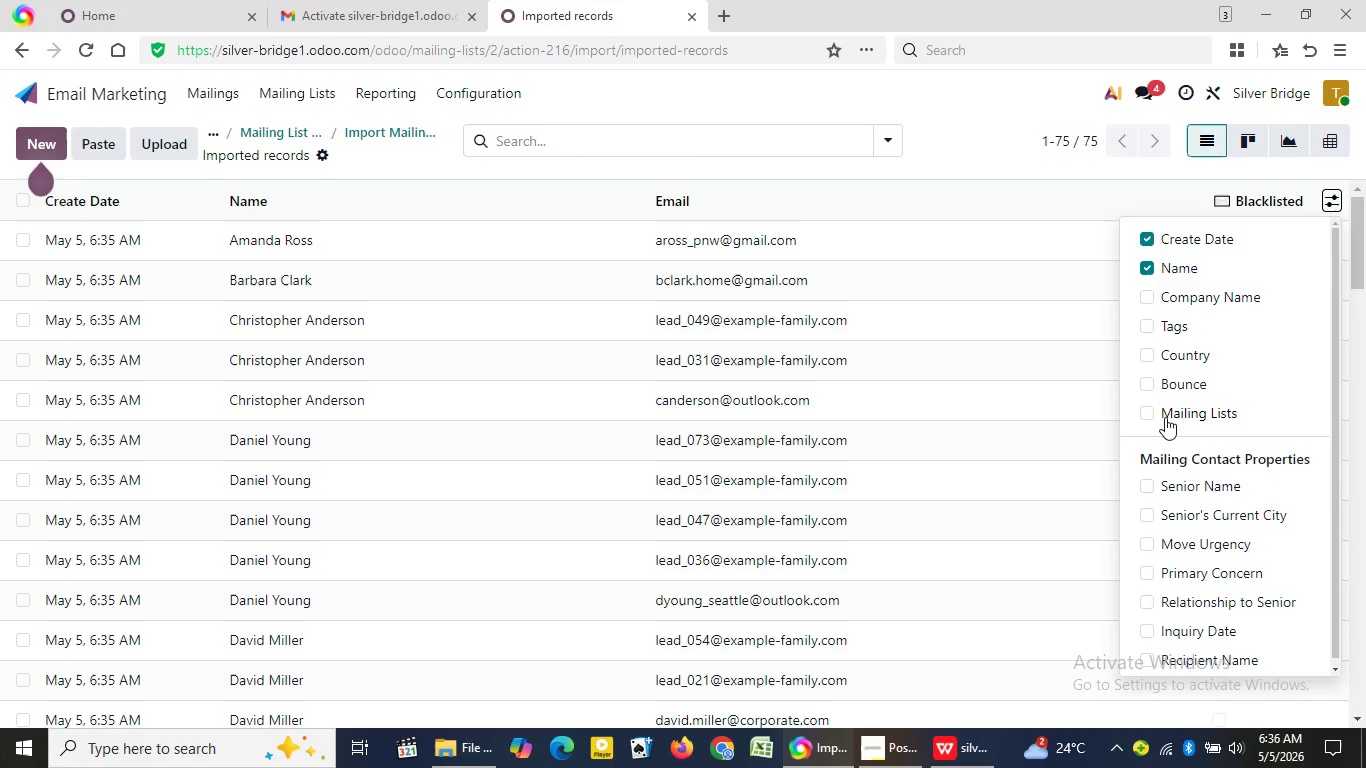 
left_click([1151, 416])
 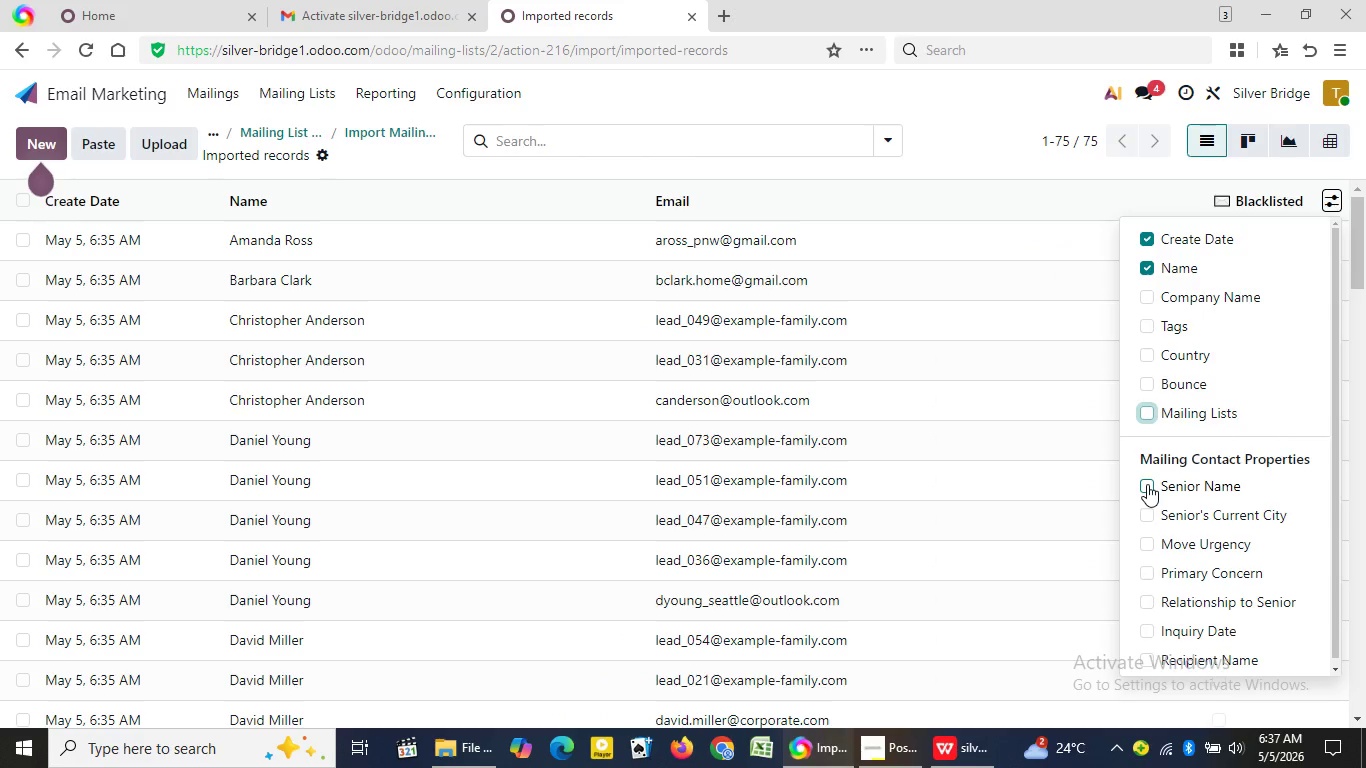 
wait(15.98)
 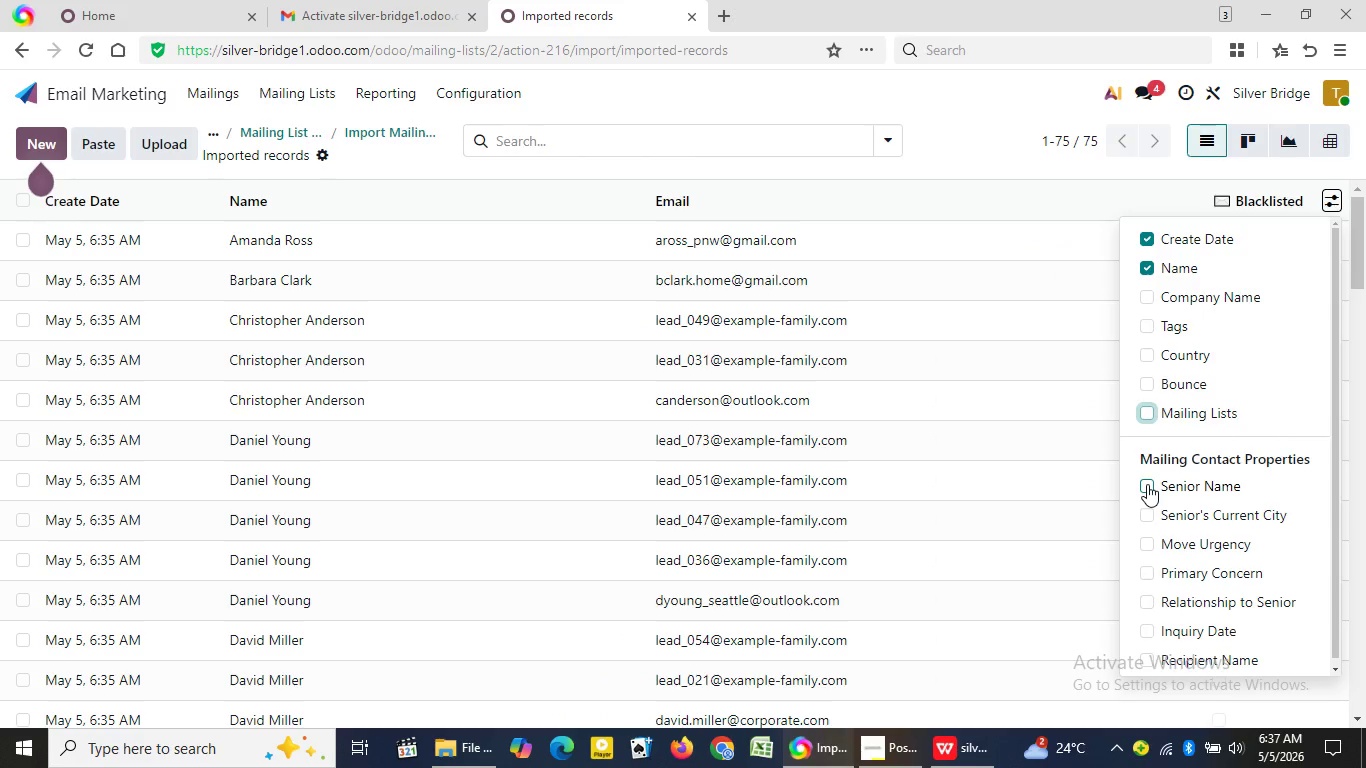 
left_click([1155, 508])
 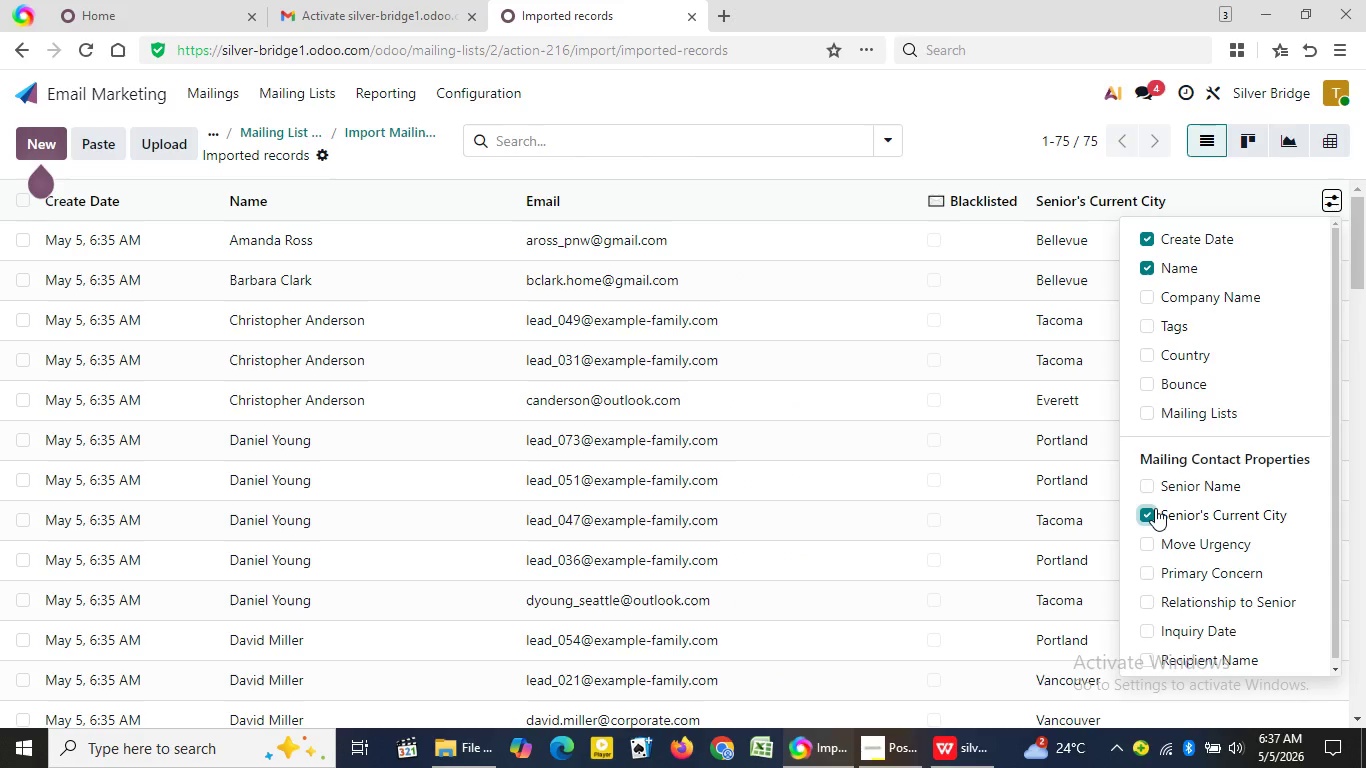 
wait(5.24)
 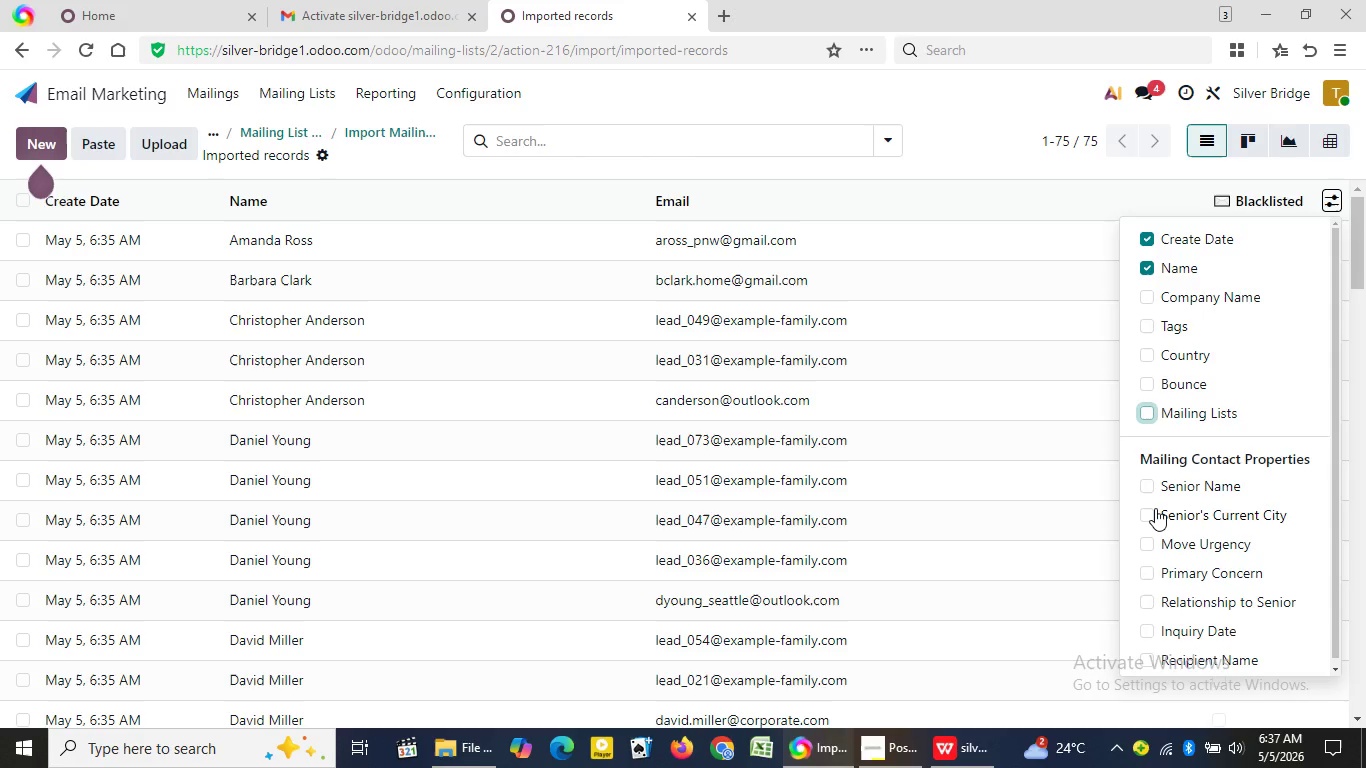 
left_click([1146, 488])
 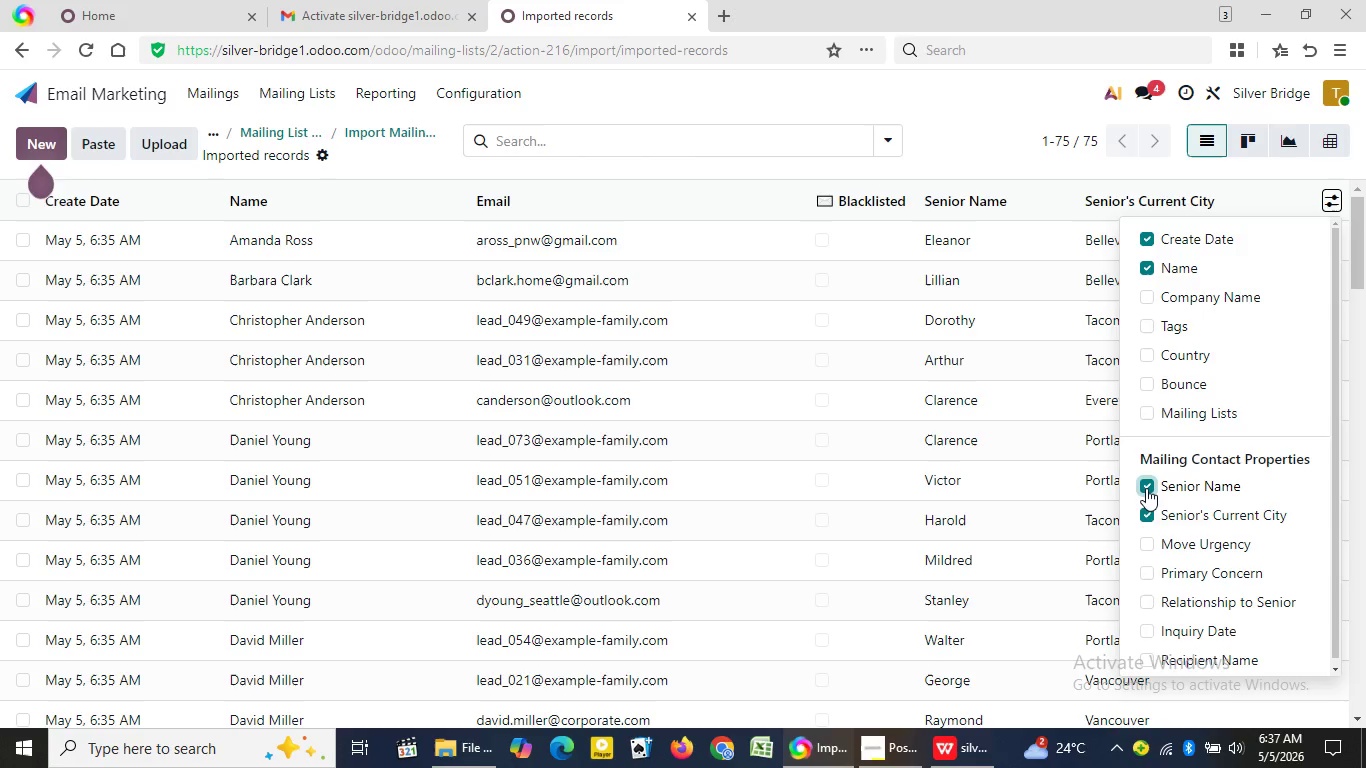 
wait(20.06)
 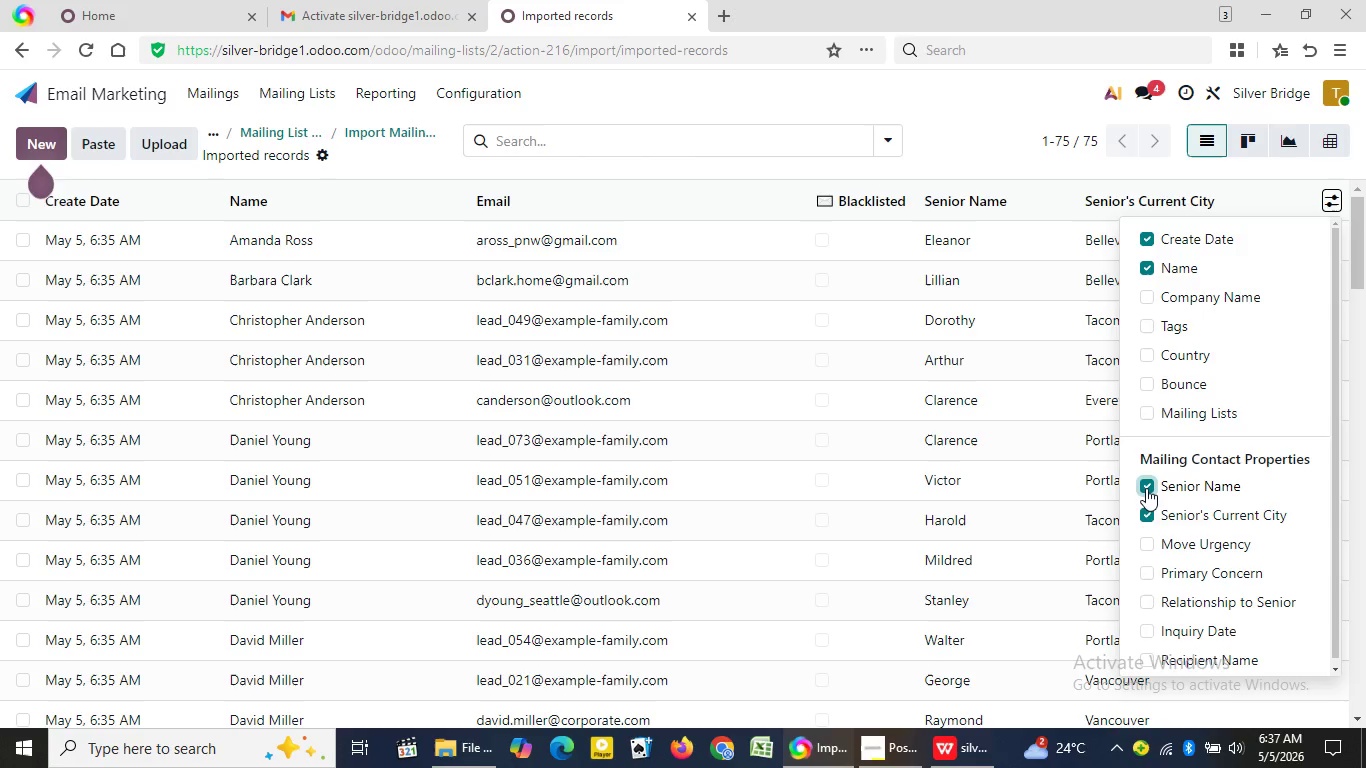 
left_click([1147, 545])
 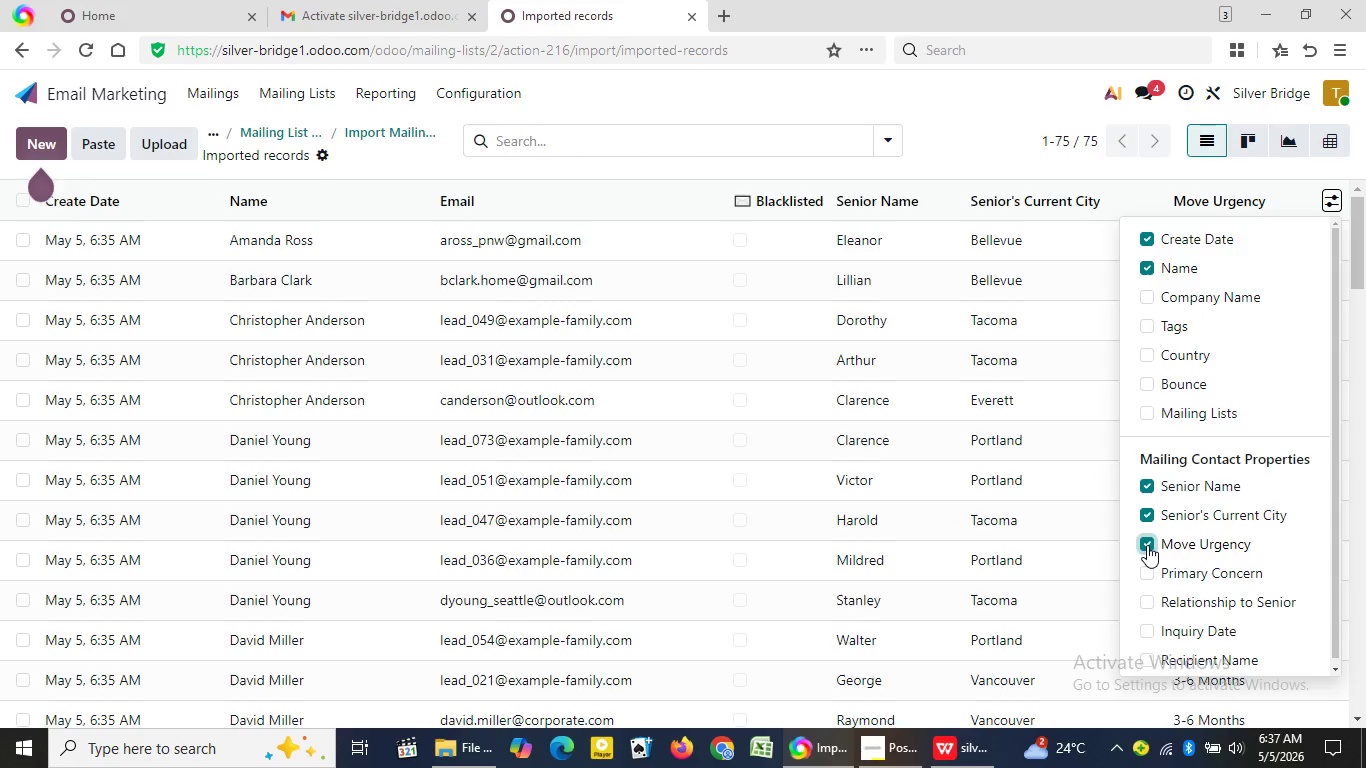 
wait(7.25)
 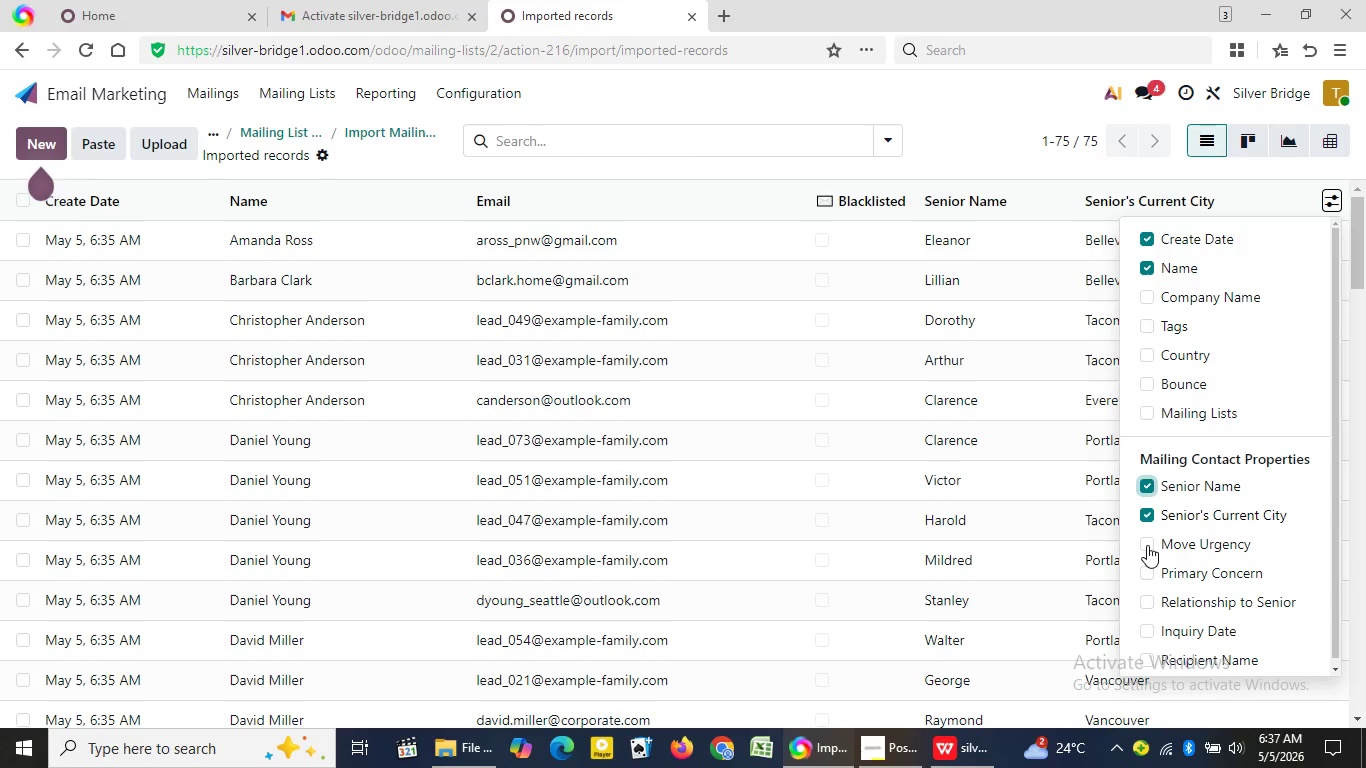 
left_click([1151, 572])
 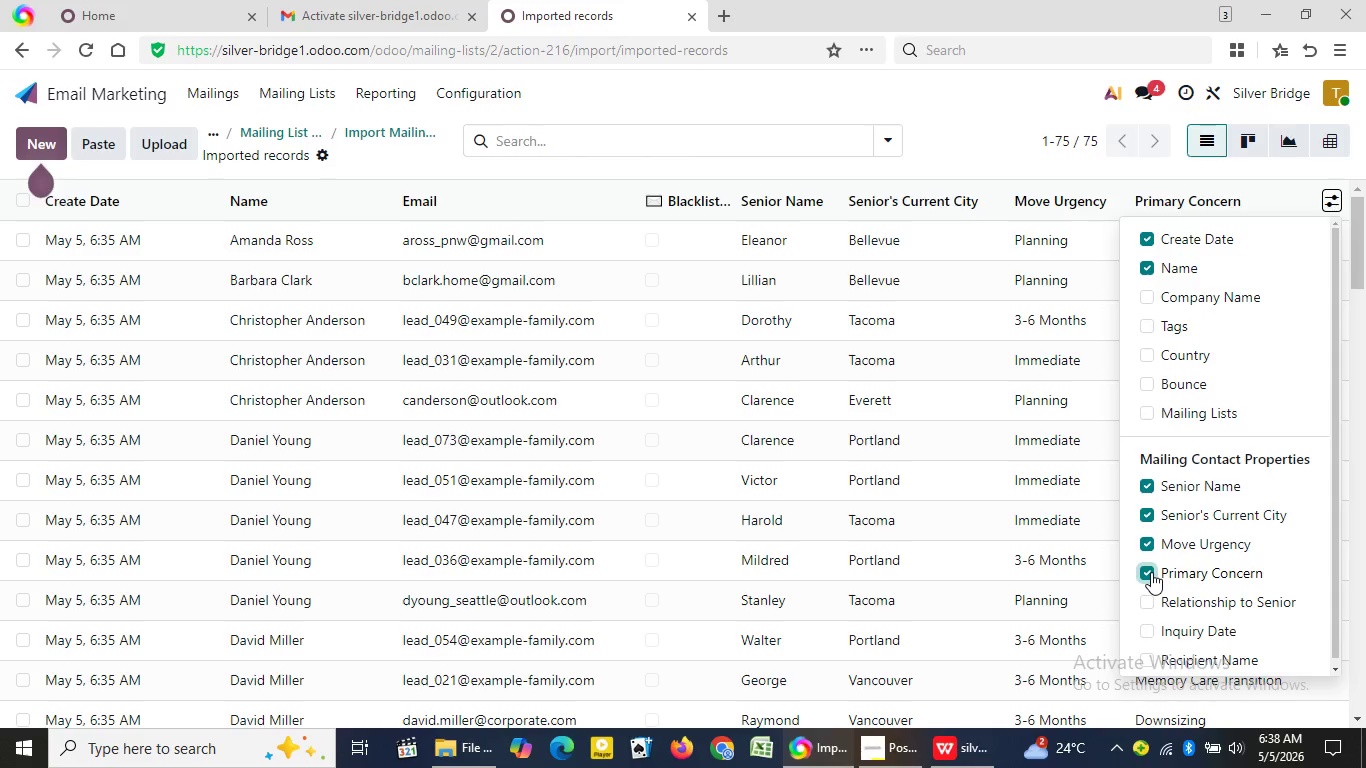 
wait(23.42)
 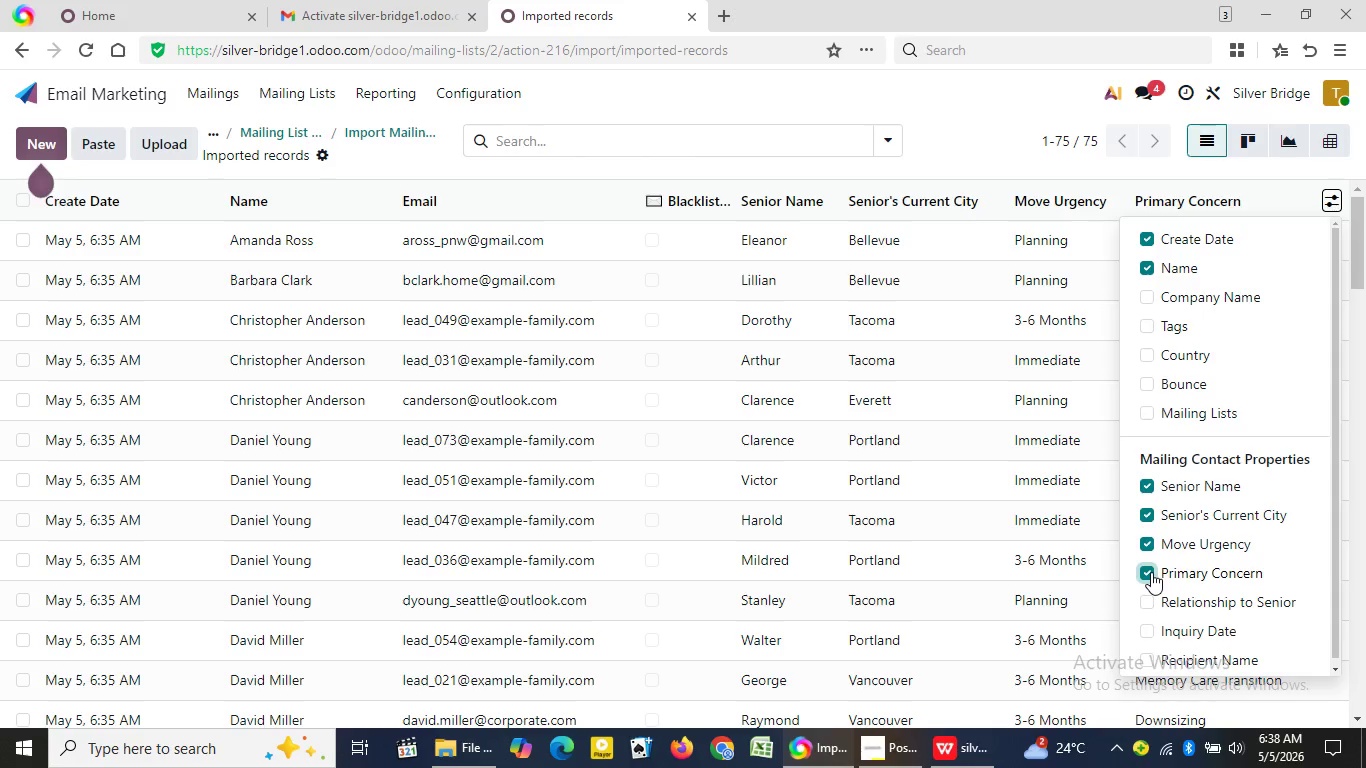 
left_click([1148, 601])
 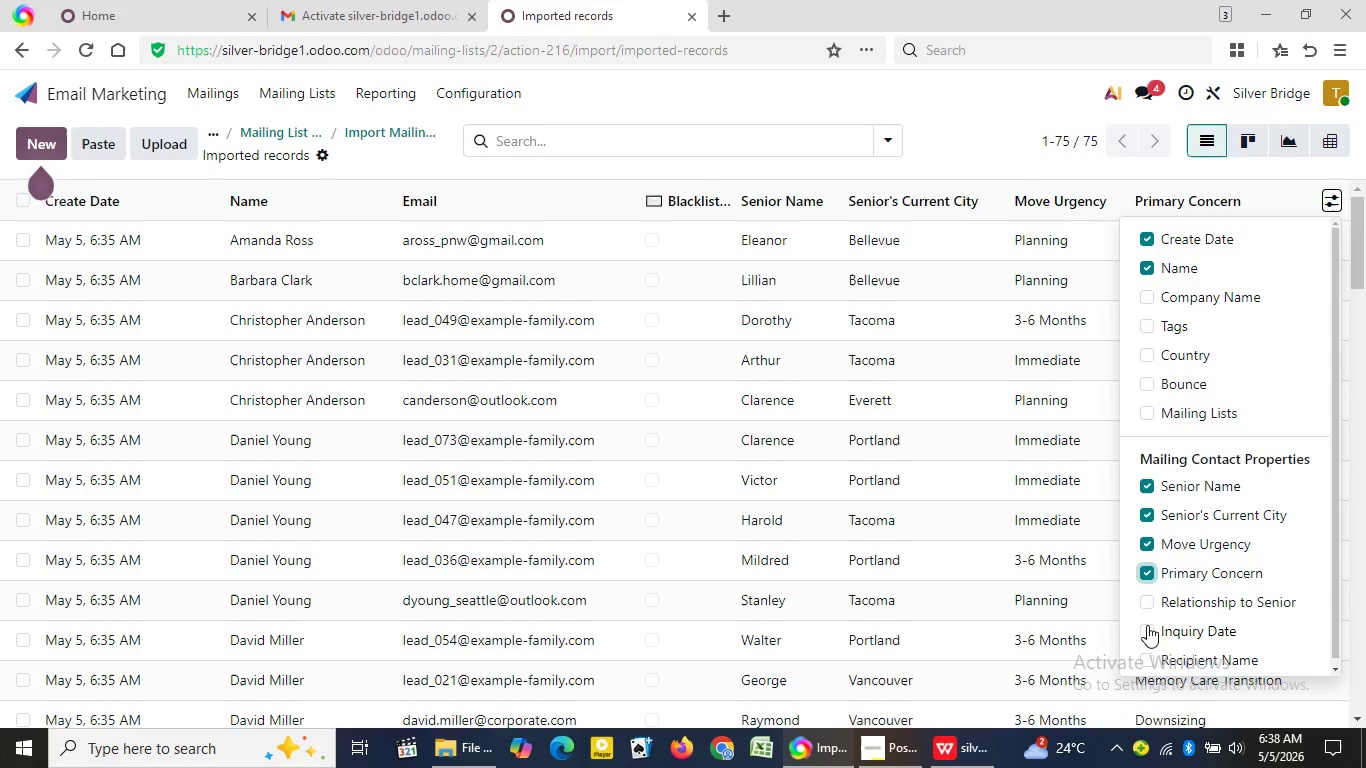 
left_click([1147, 626])
 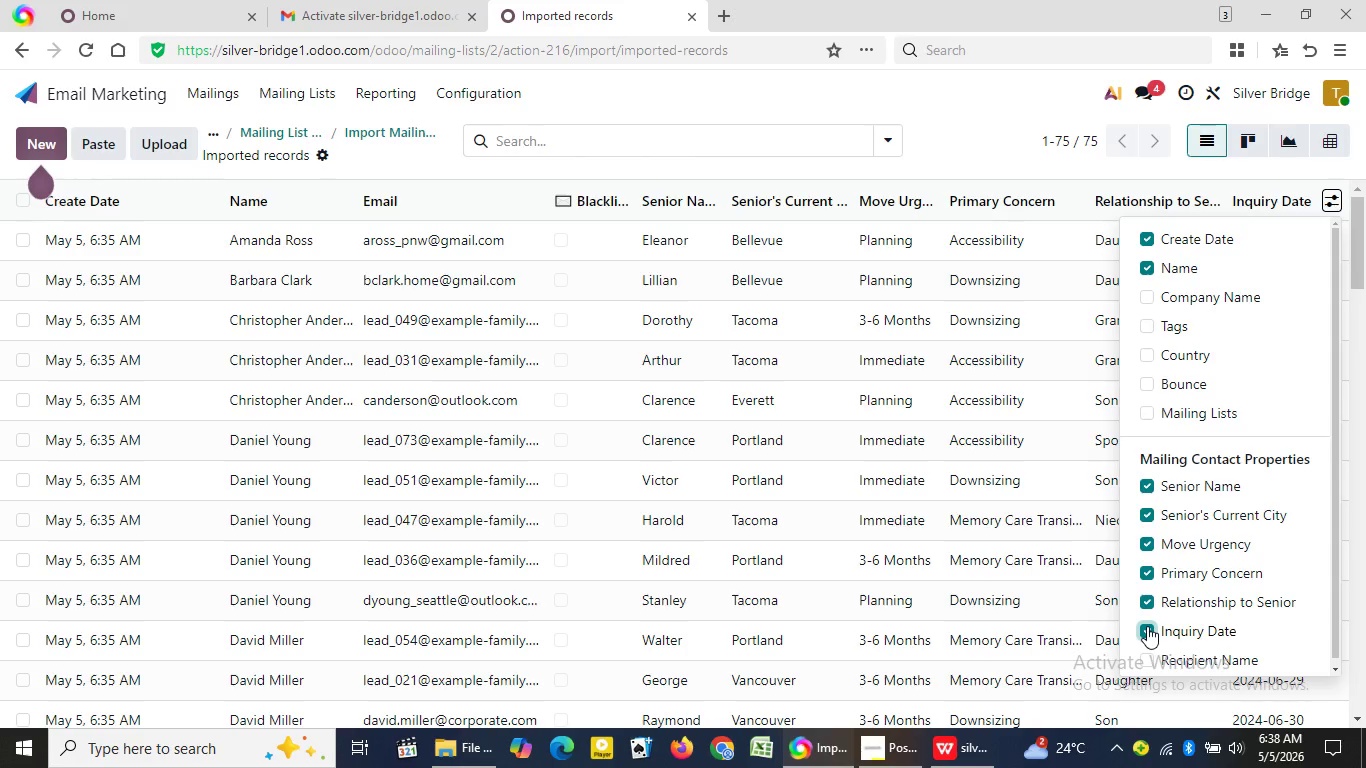 
wait(35.06)
 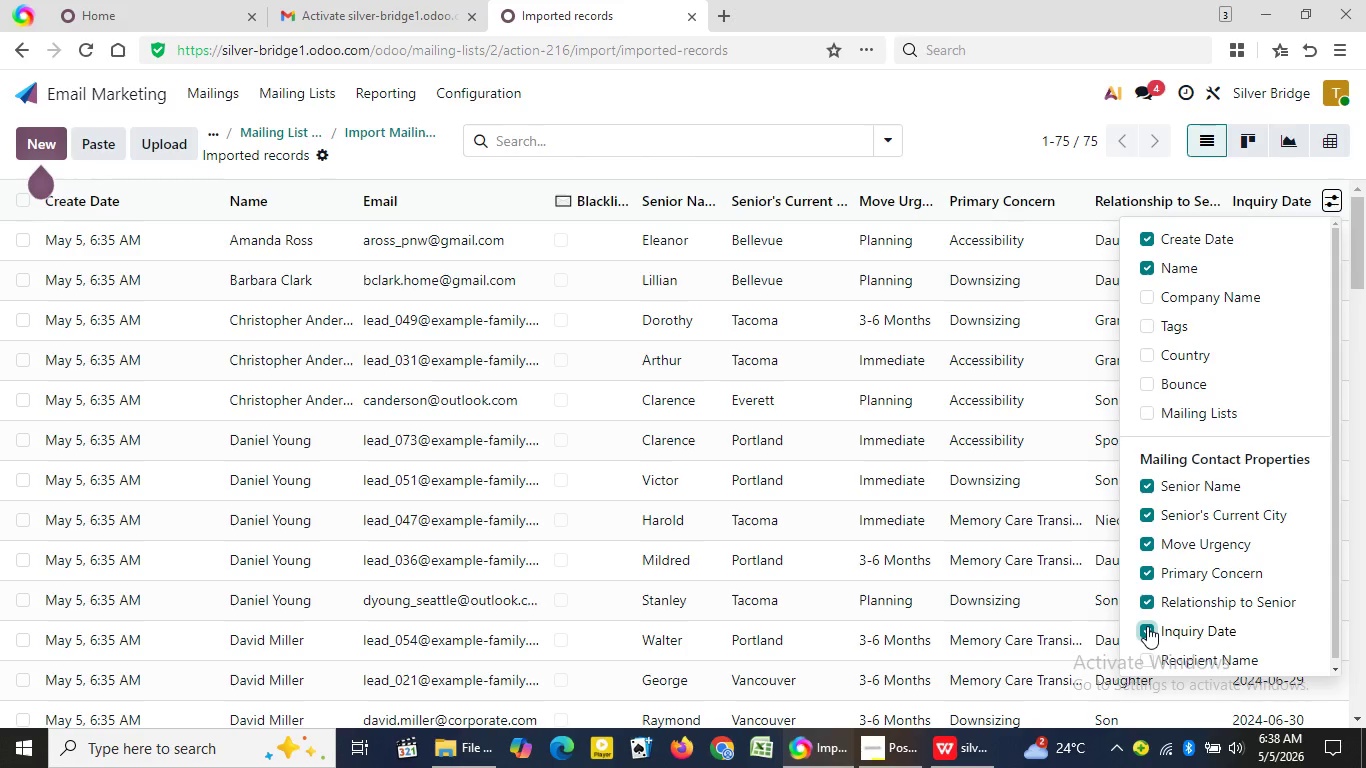 
left_click([1152, 659])
 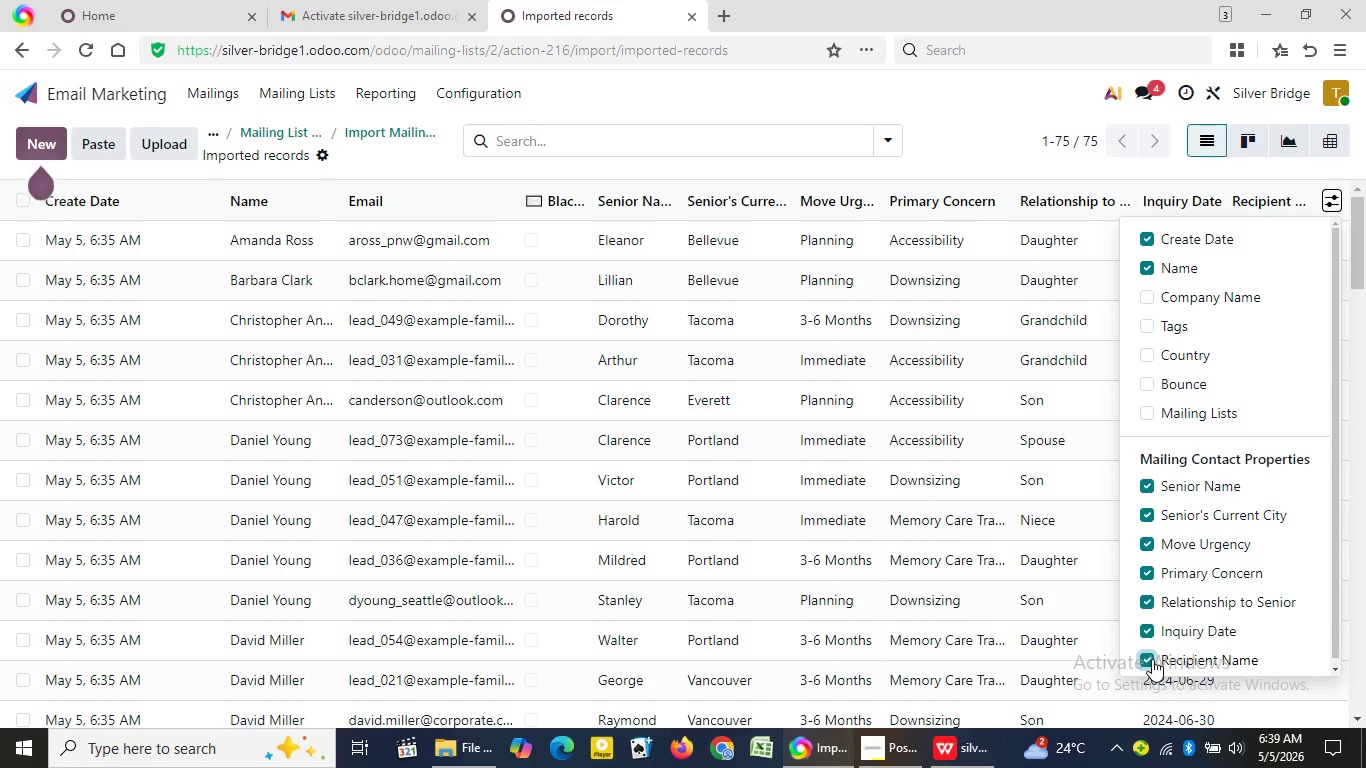 
wait(52.34)
 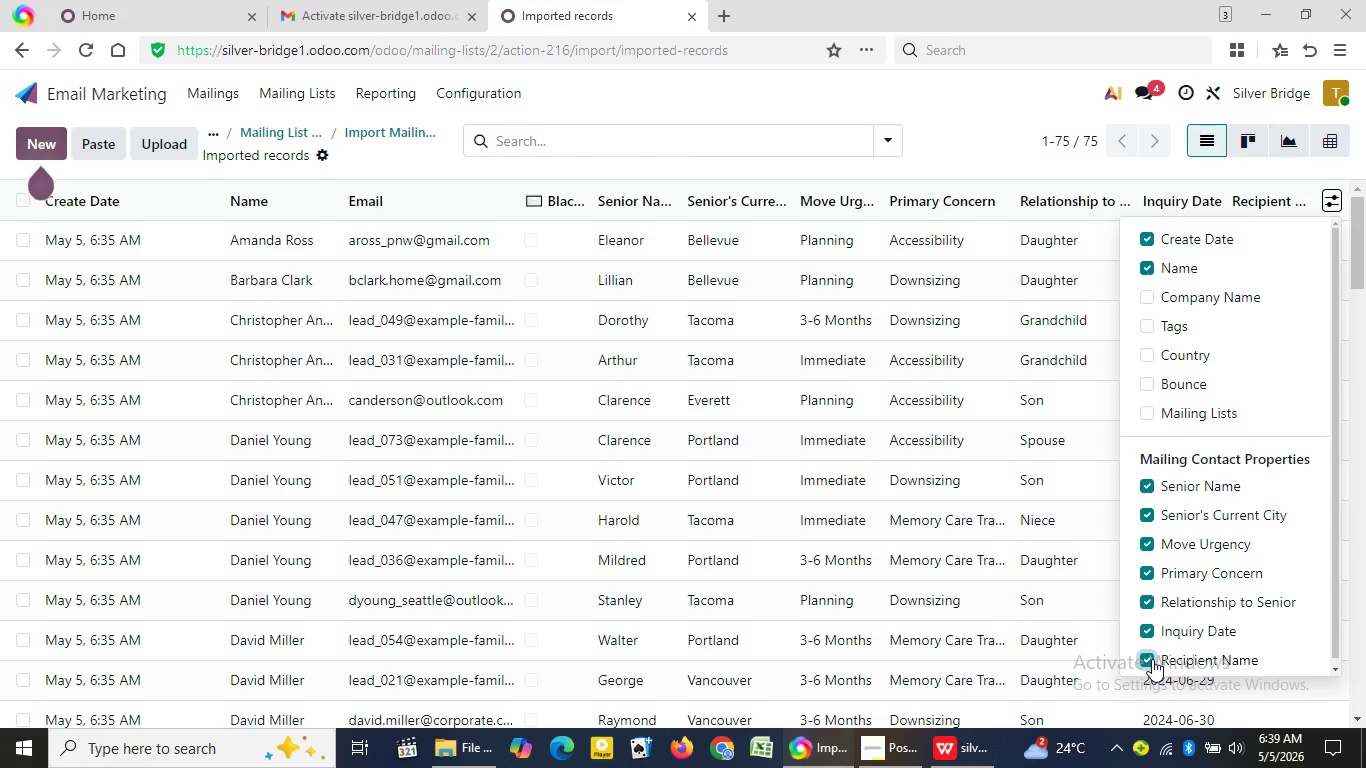 
left_click_drag(start_coordinate=[1336, 600], to_coordinate=[1331, 642])
 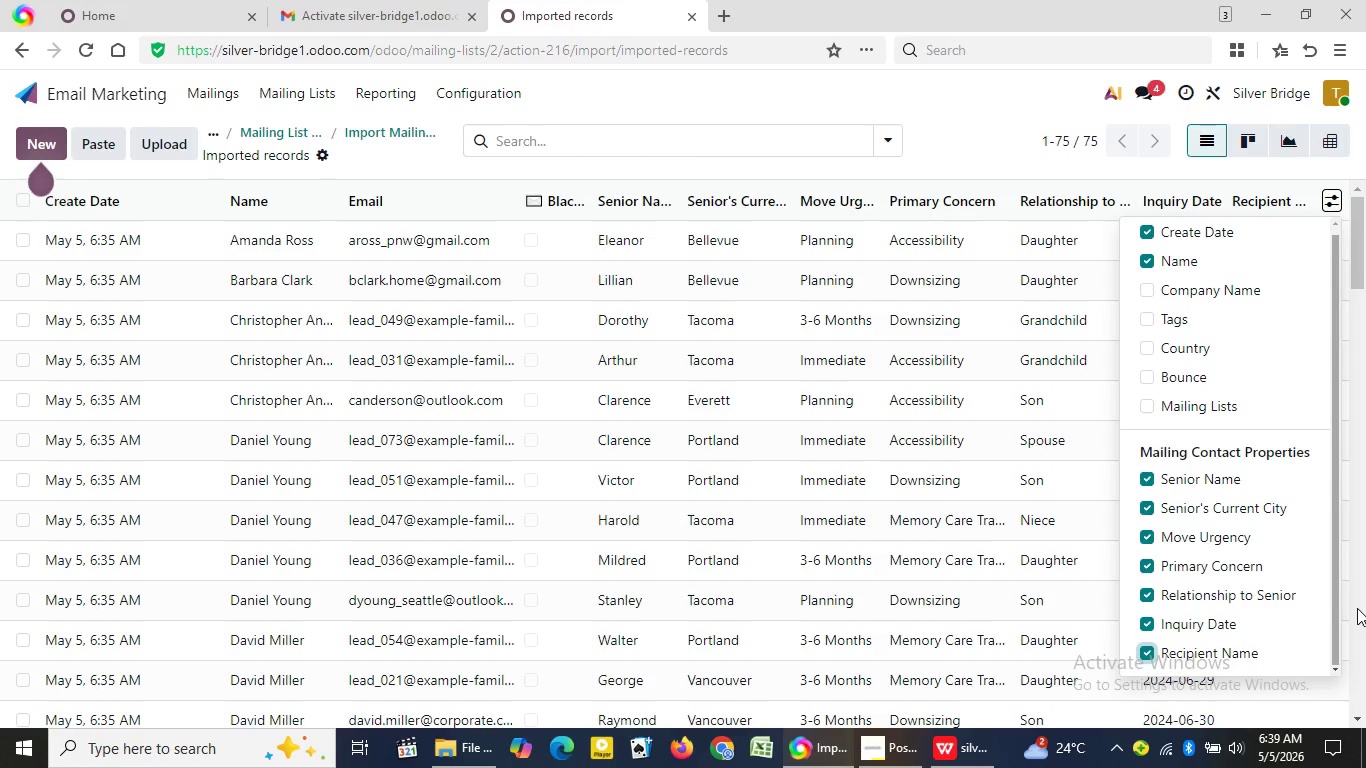 
left_click([1357, 608])
 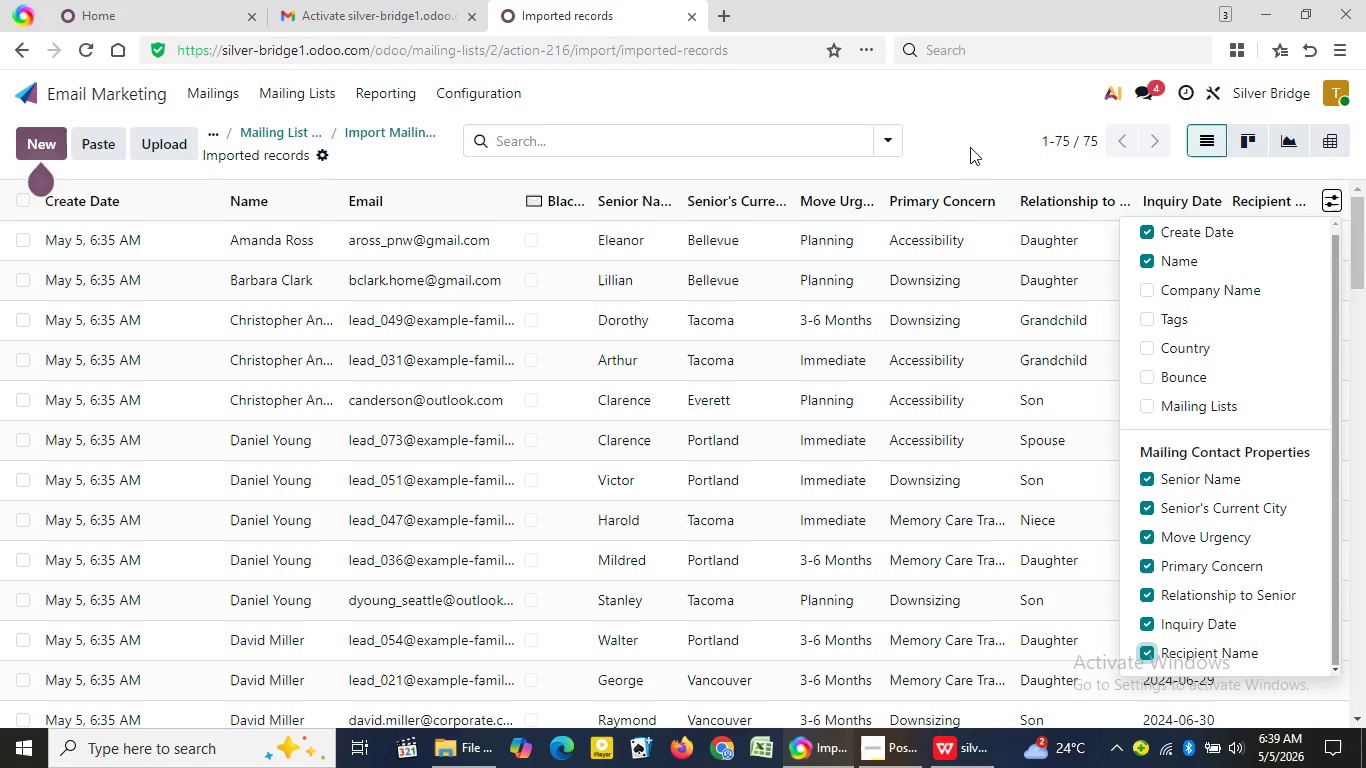 
left_click([970, 146])
 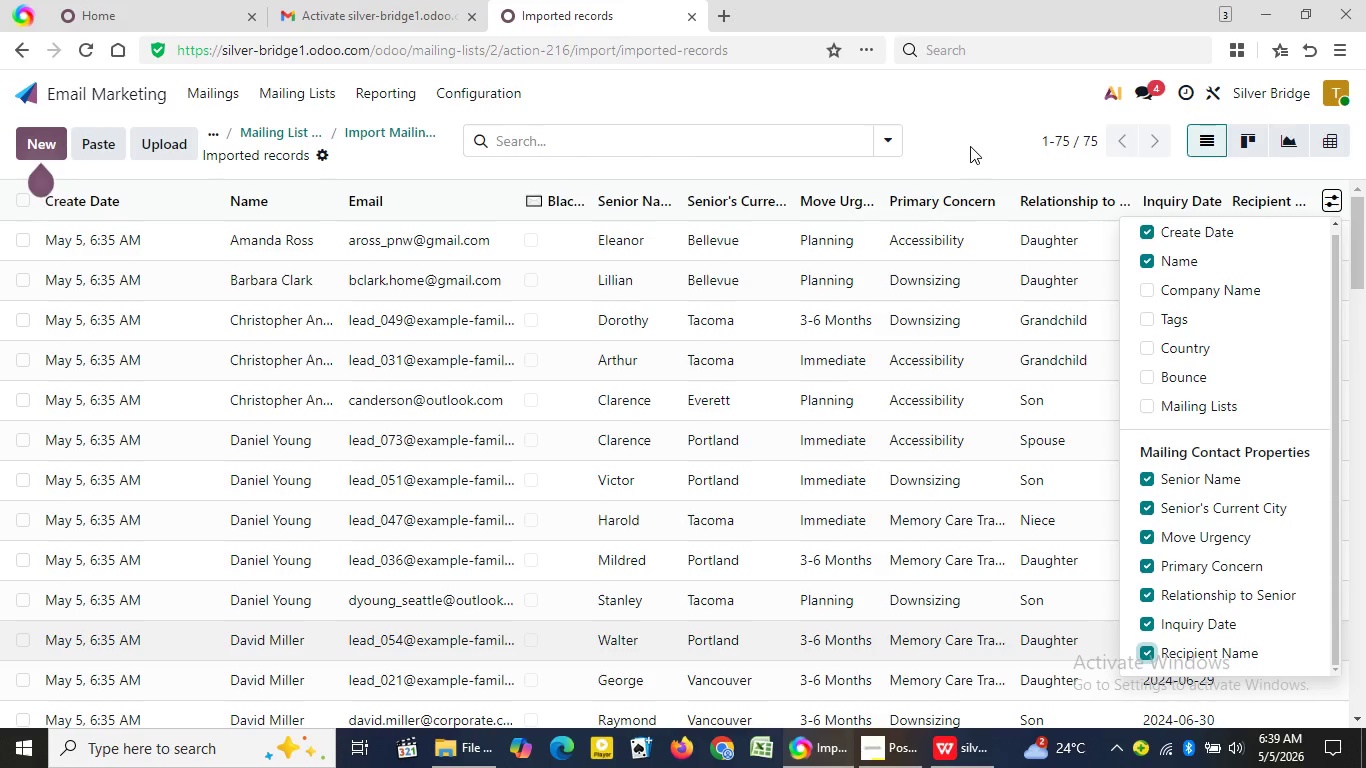 
left_click([970, 146])